 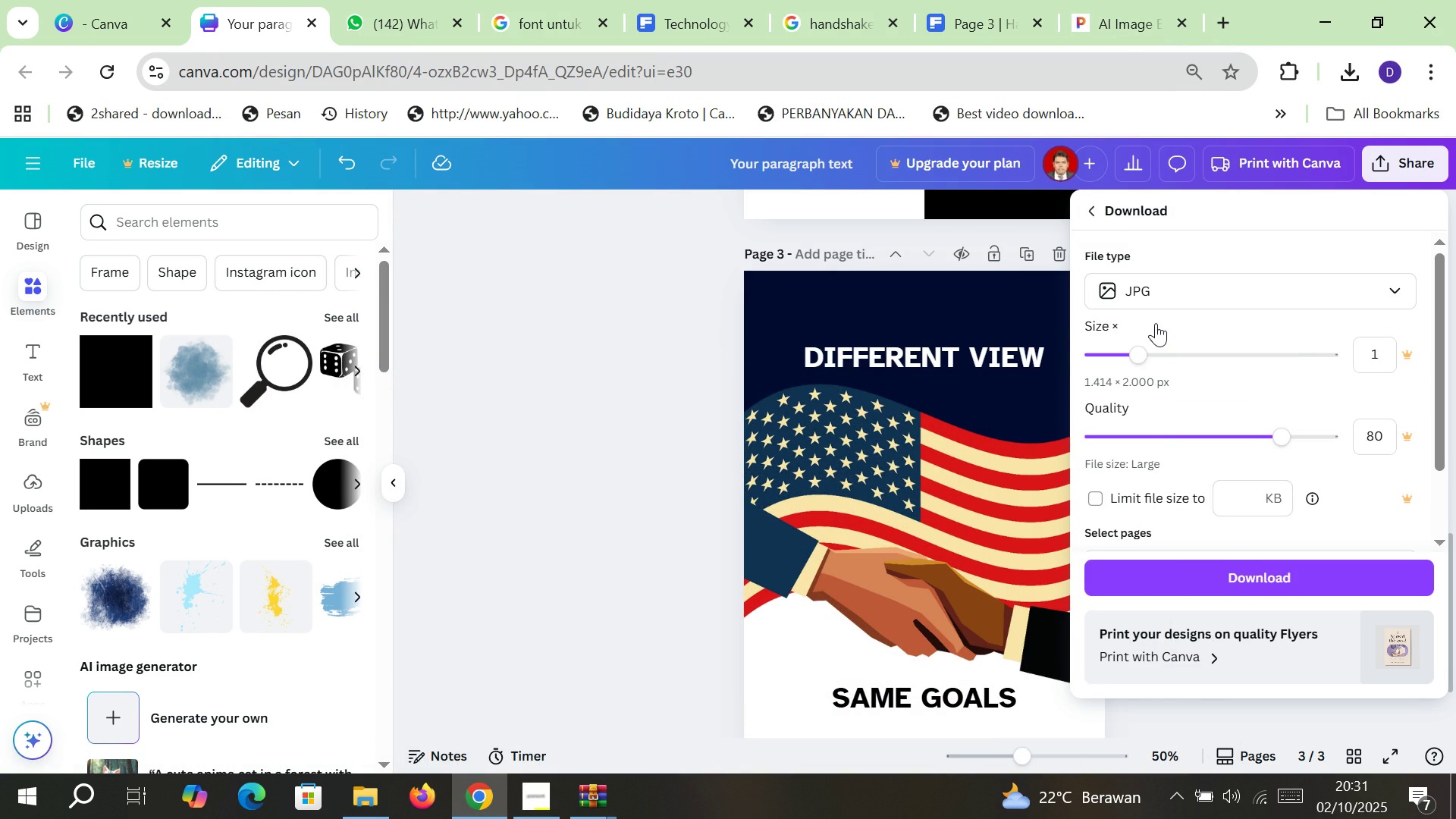 
left_click([1165, 293])
 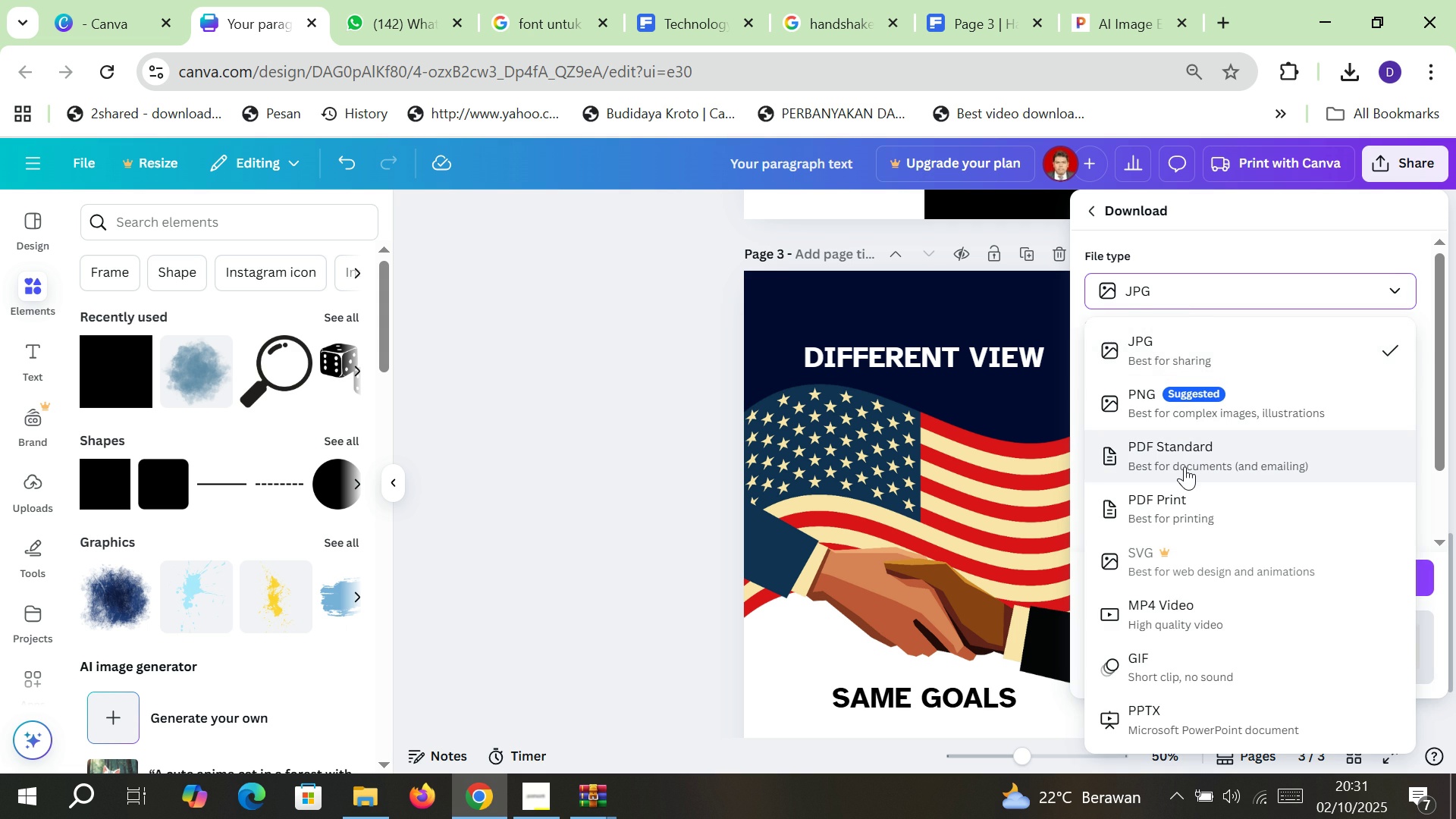 
left_click([1185, 466])
 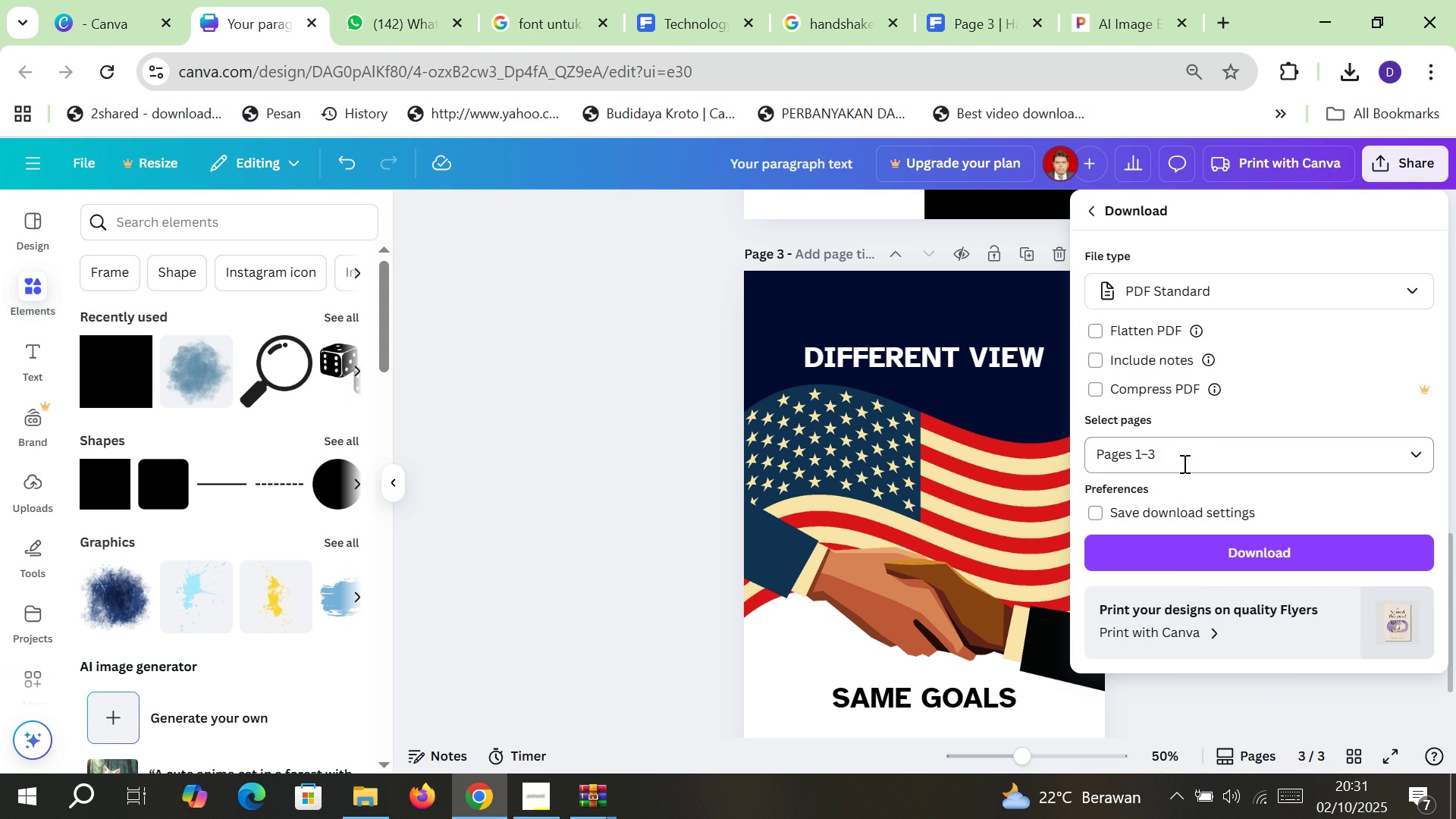 
double_click([1183, 463])
 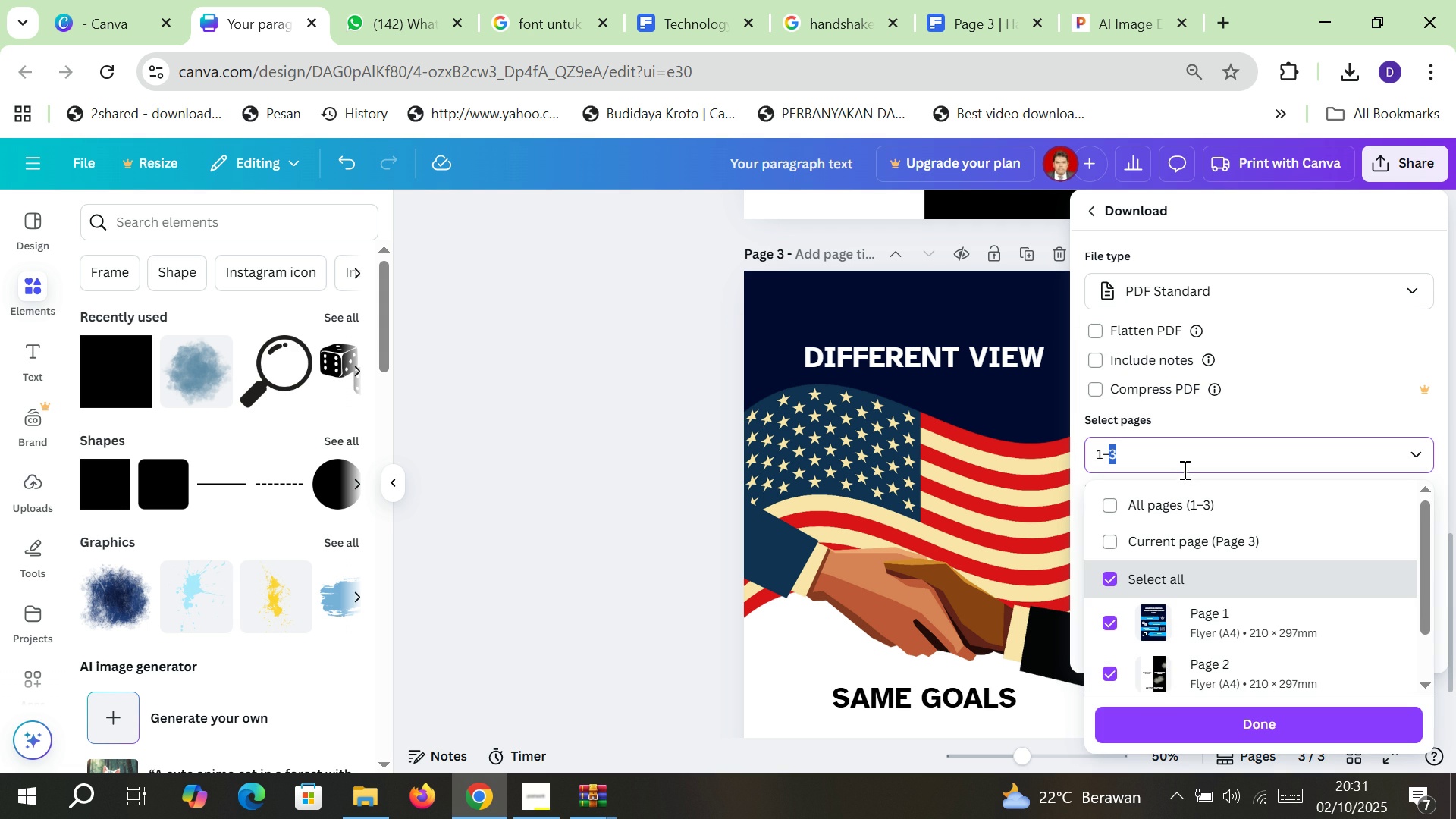 
scroll: coordinate [1181, 526], scroll_direction: down, amount: 3.0
 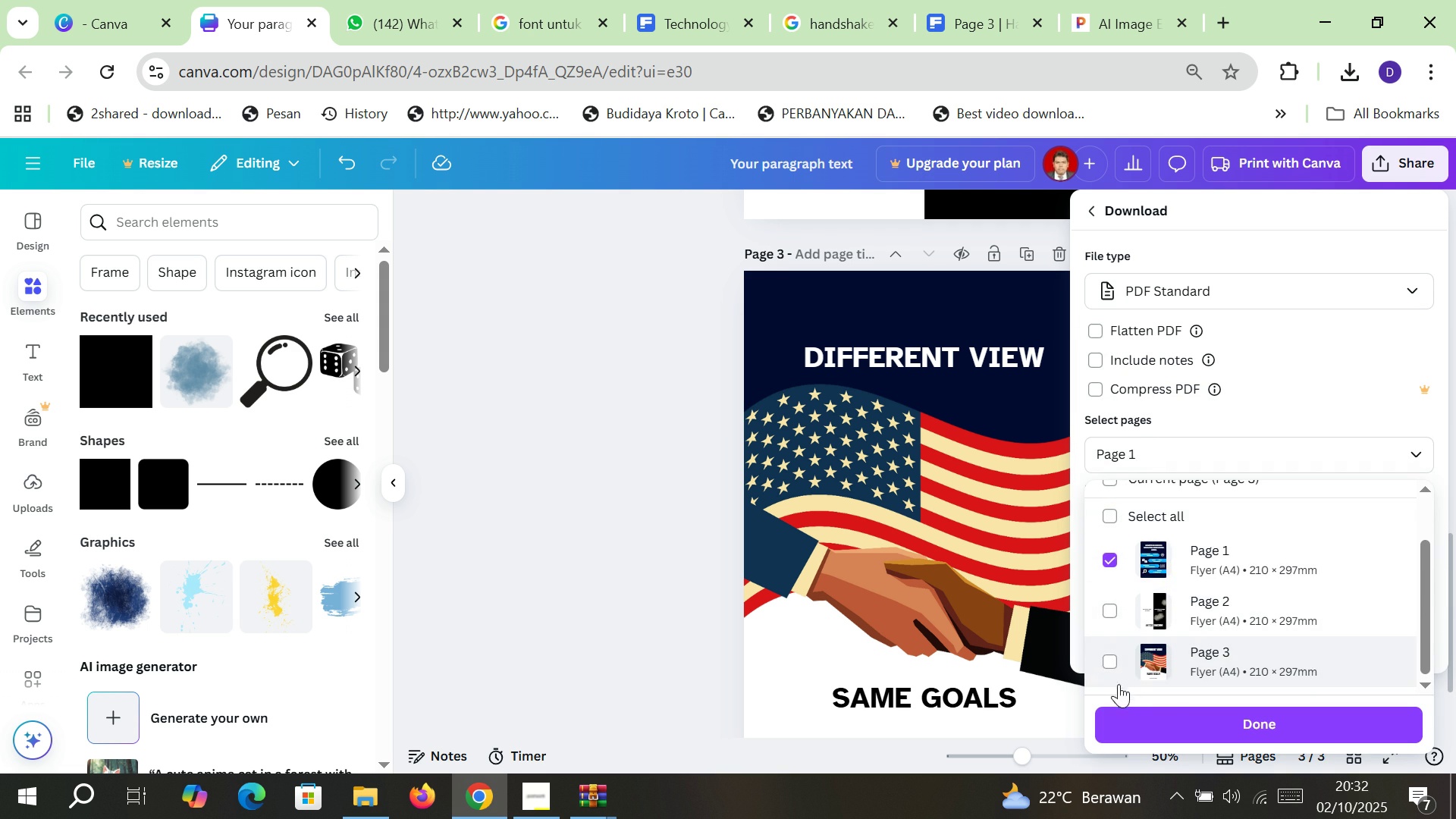 
left_click([1147, 727])
 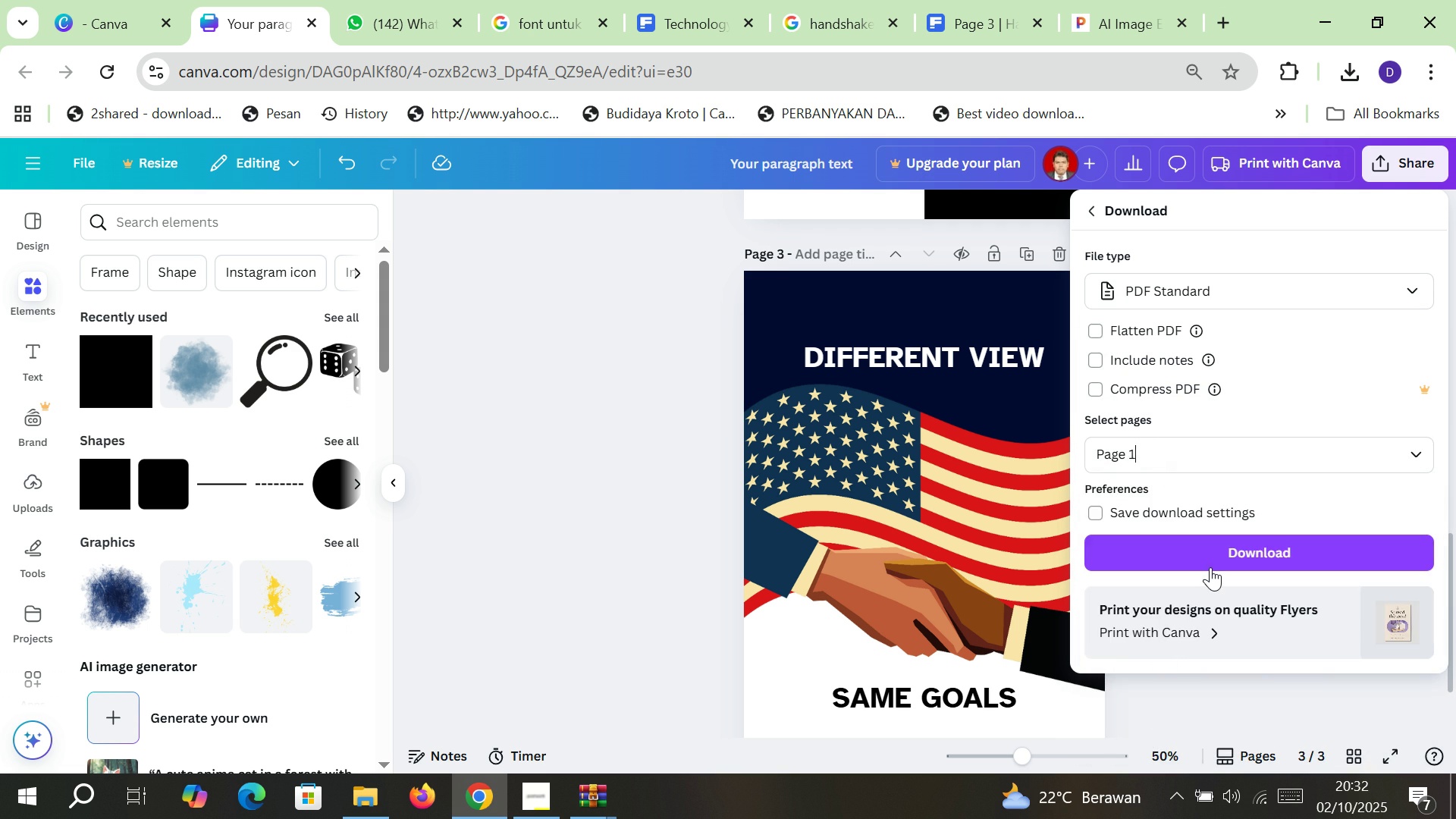 
left_click([1210, 567])
 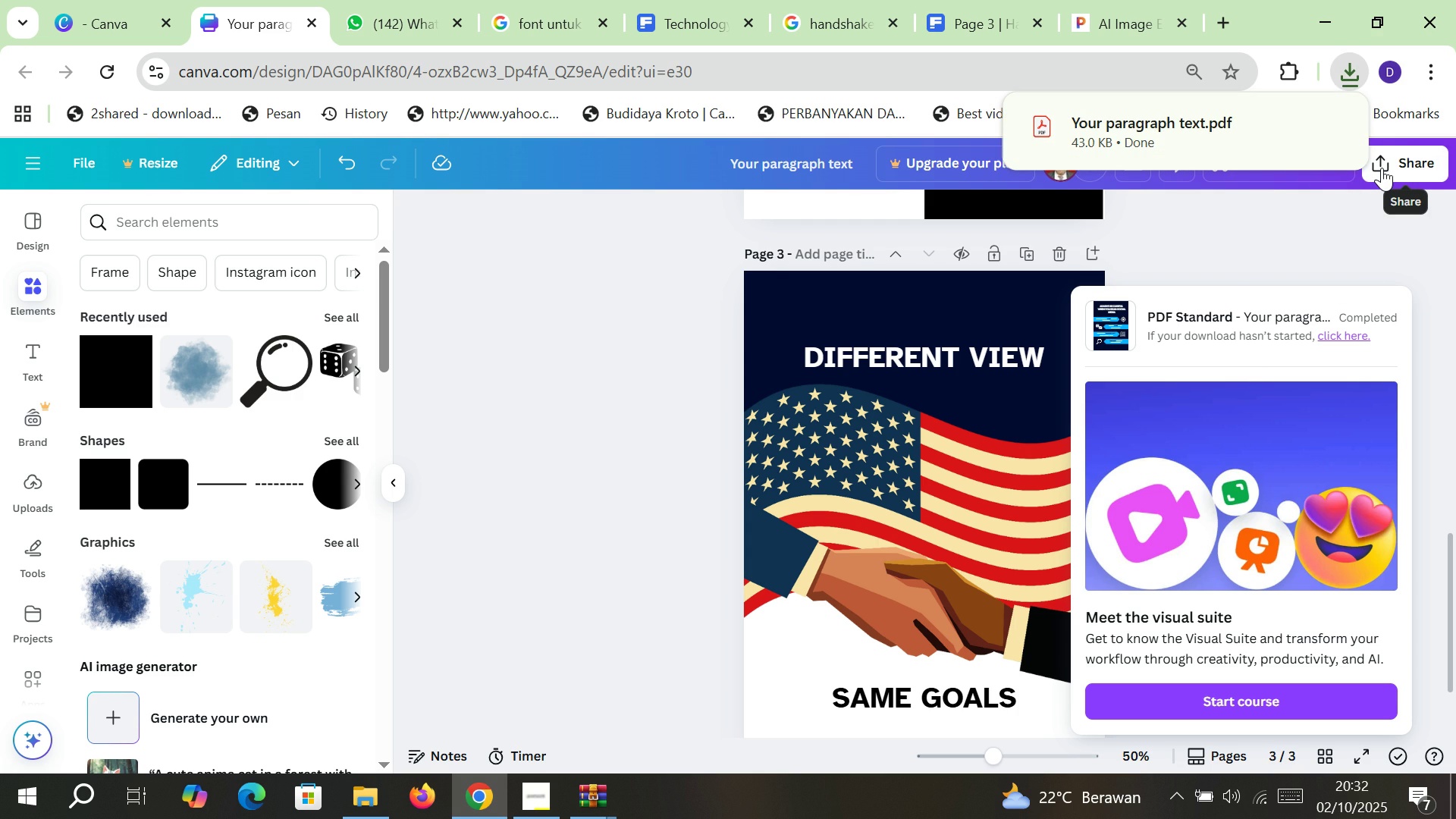 
wait(5.68)
 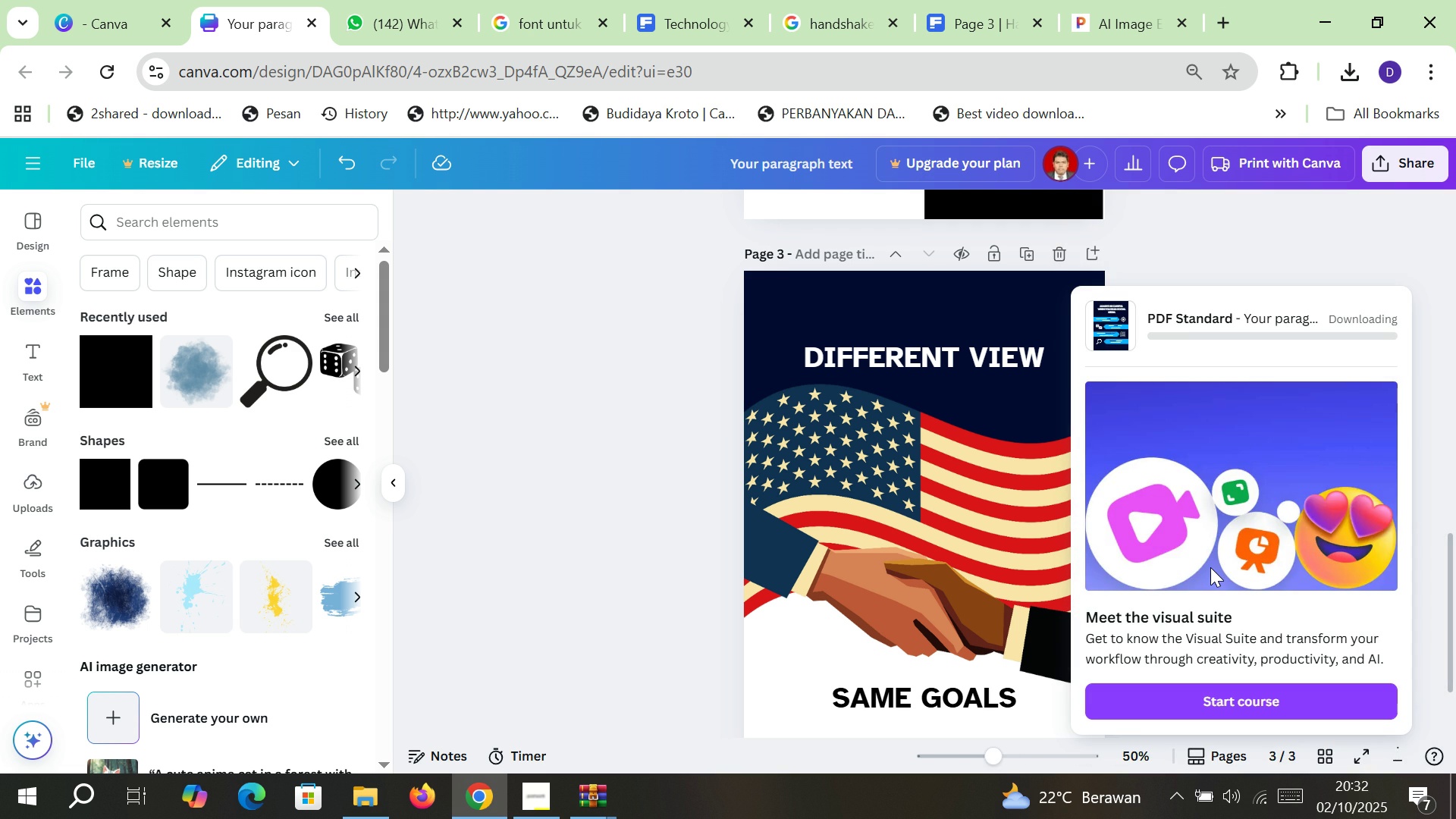 
left_click([1385, 168])
 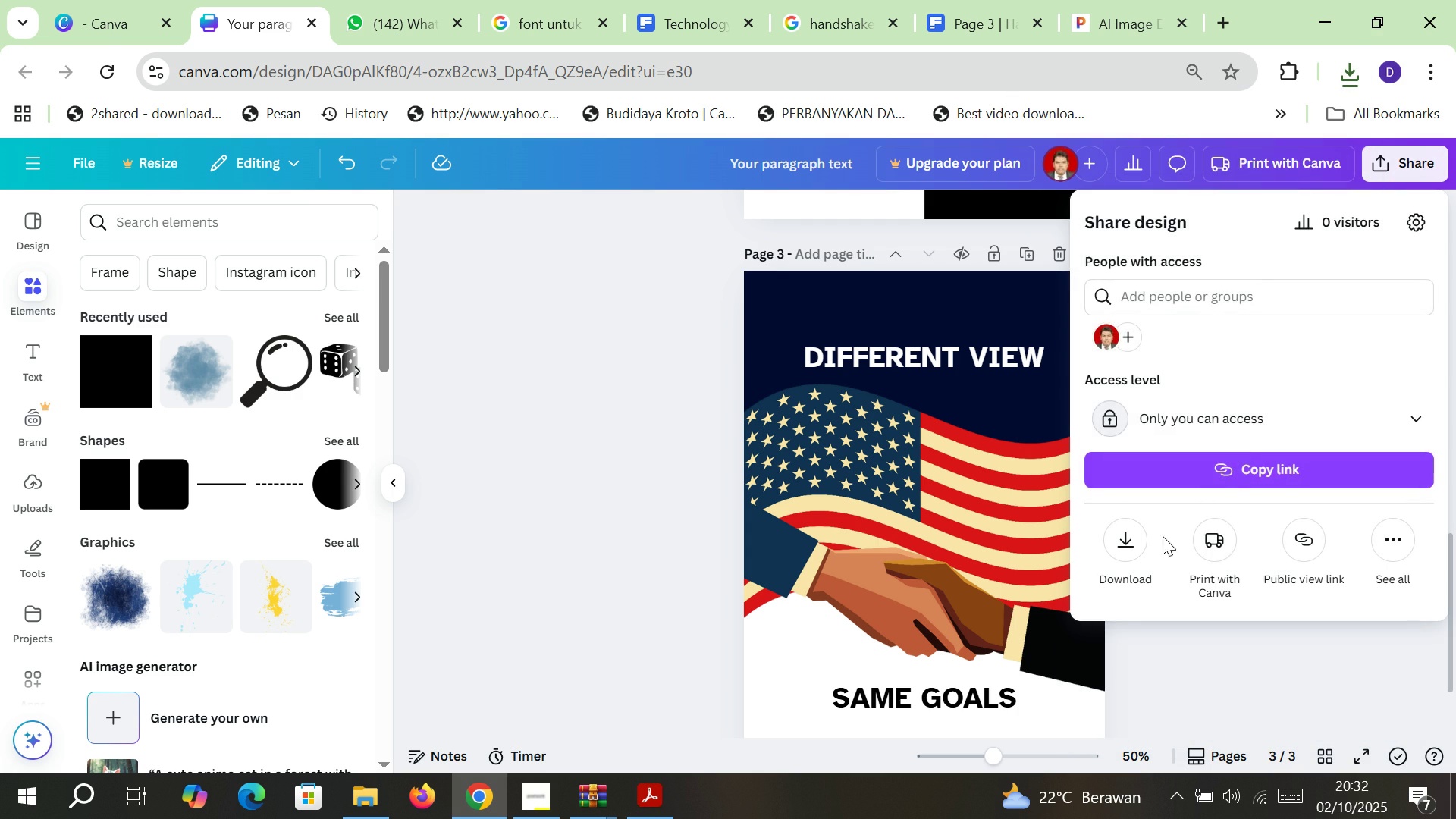 
left_click([1135, 534])
 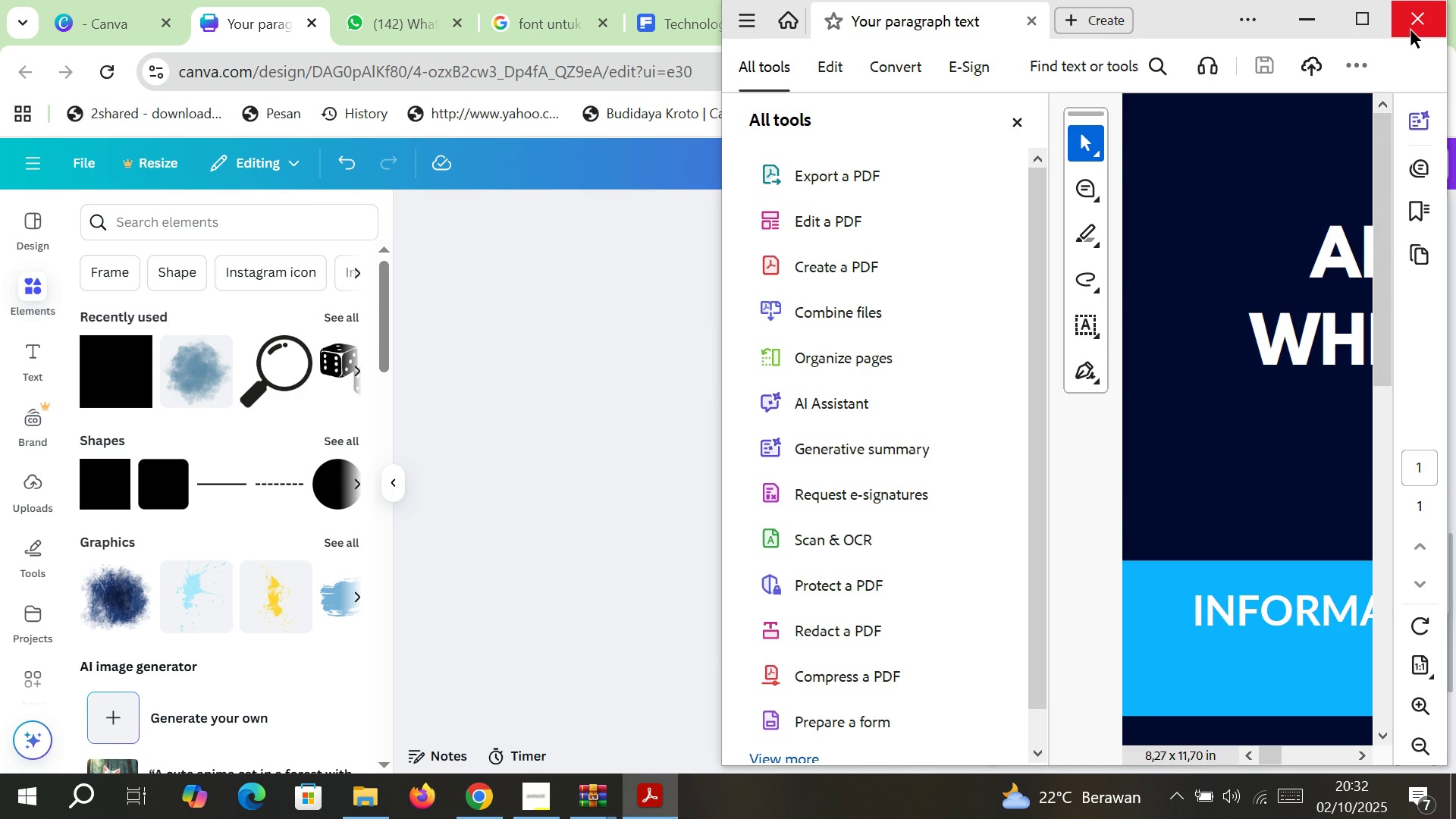 
left_click([1411, 31])
 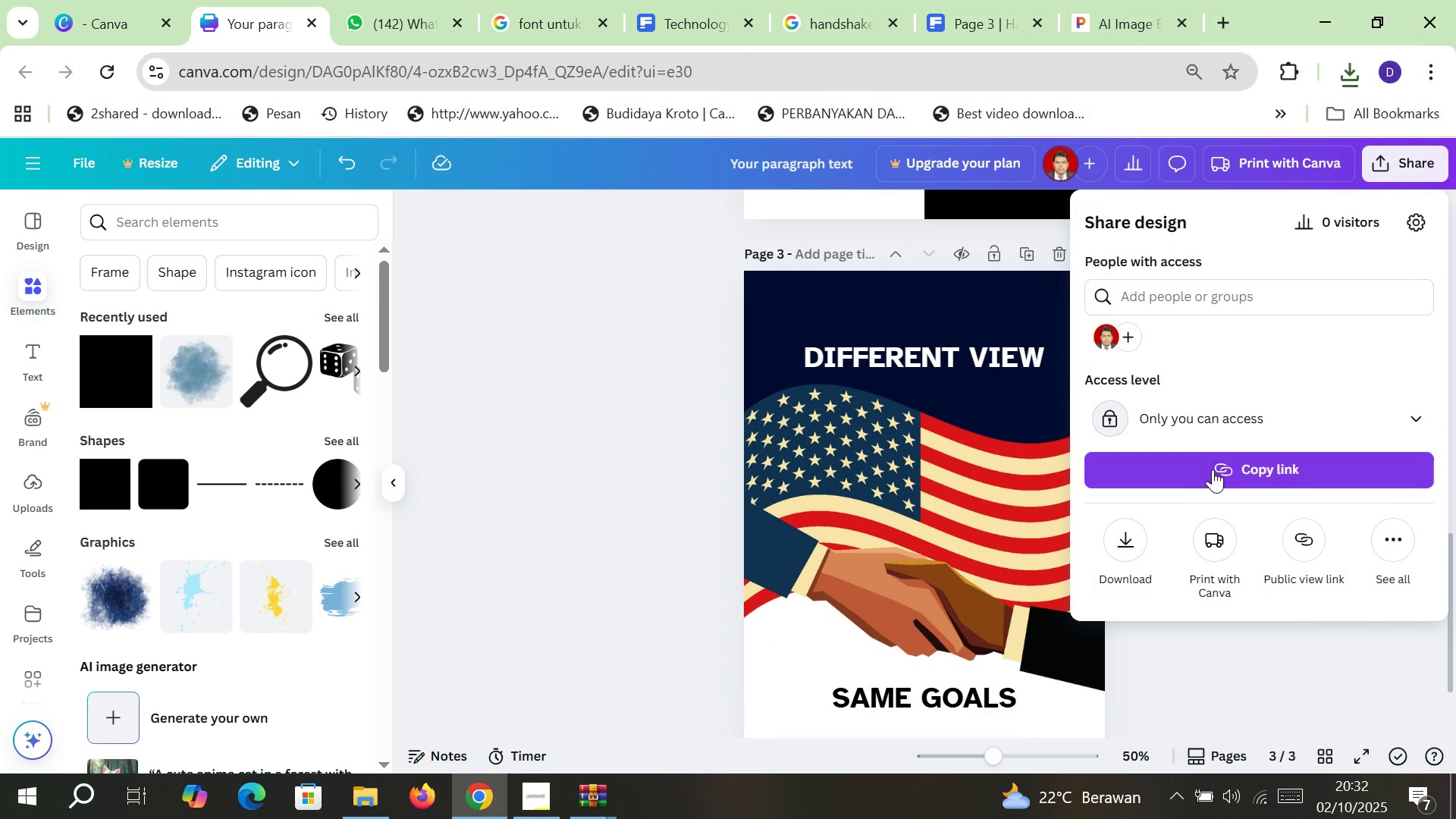 
left_click([1132, 535])
 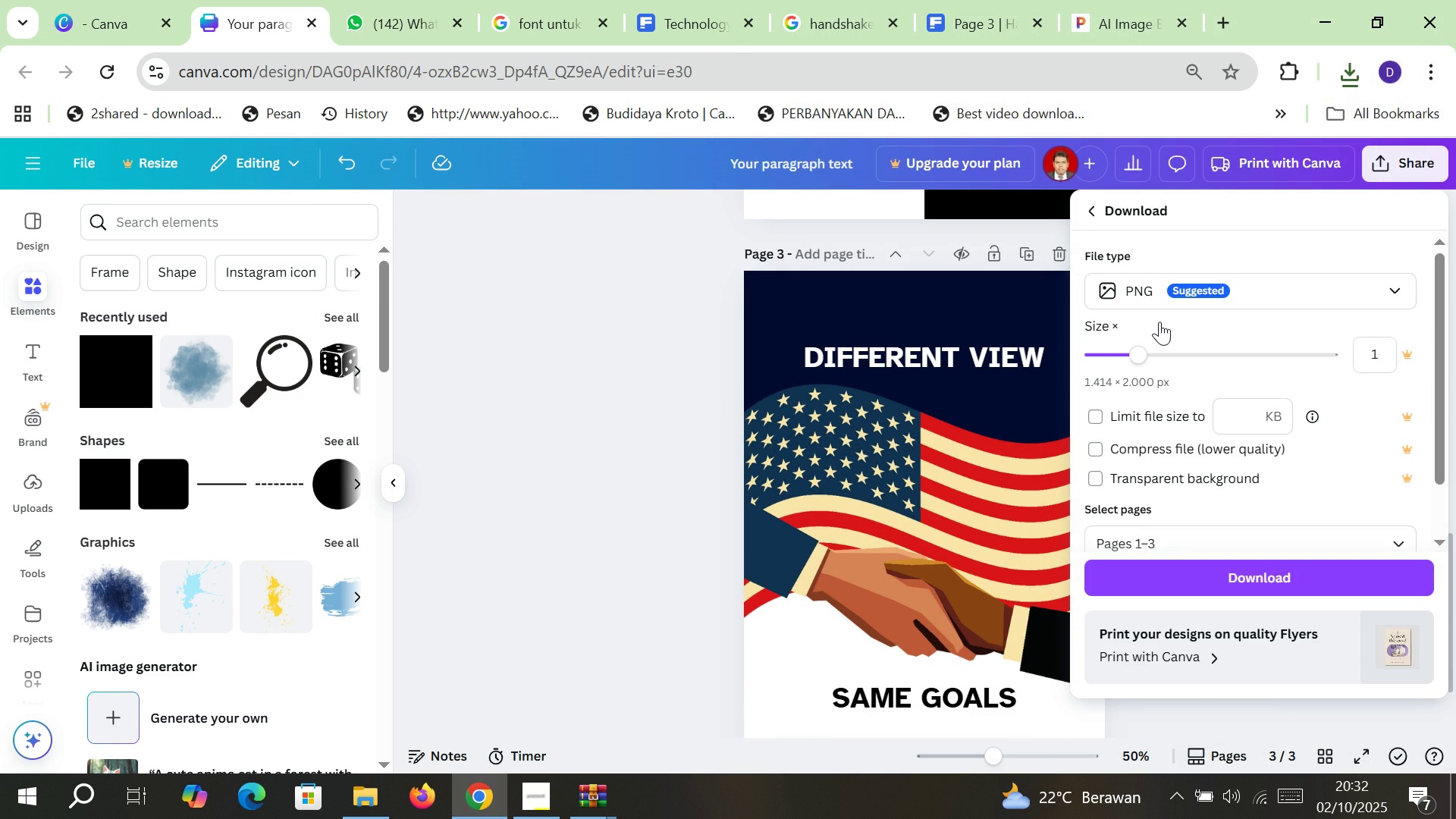 
left_click([1152, 299])
 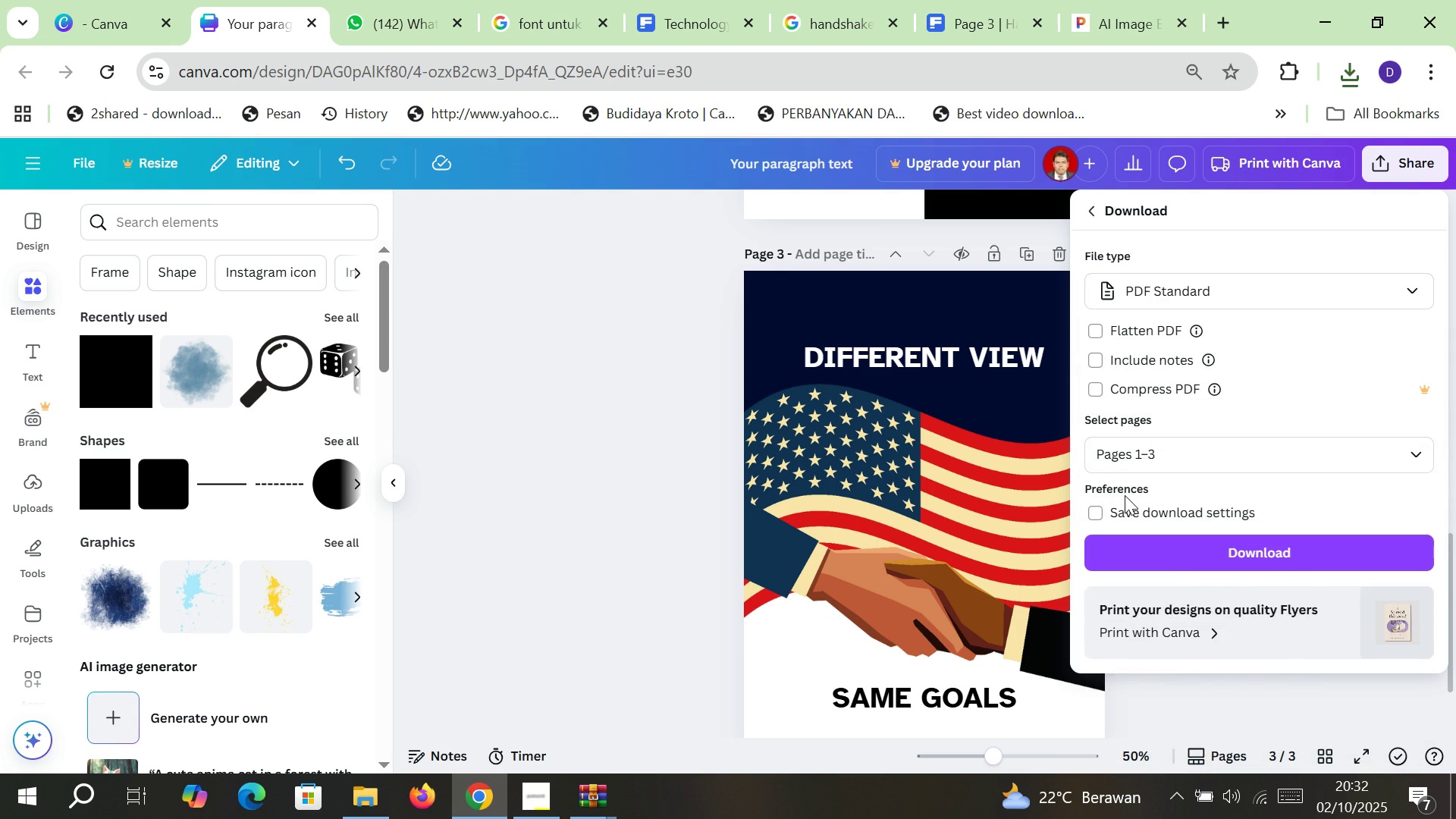 
left_click([1143, 455])
 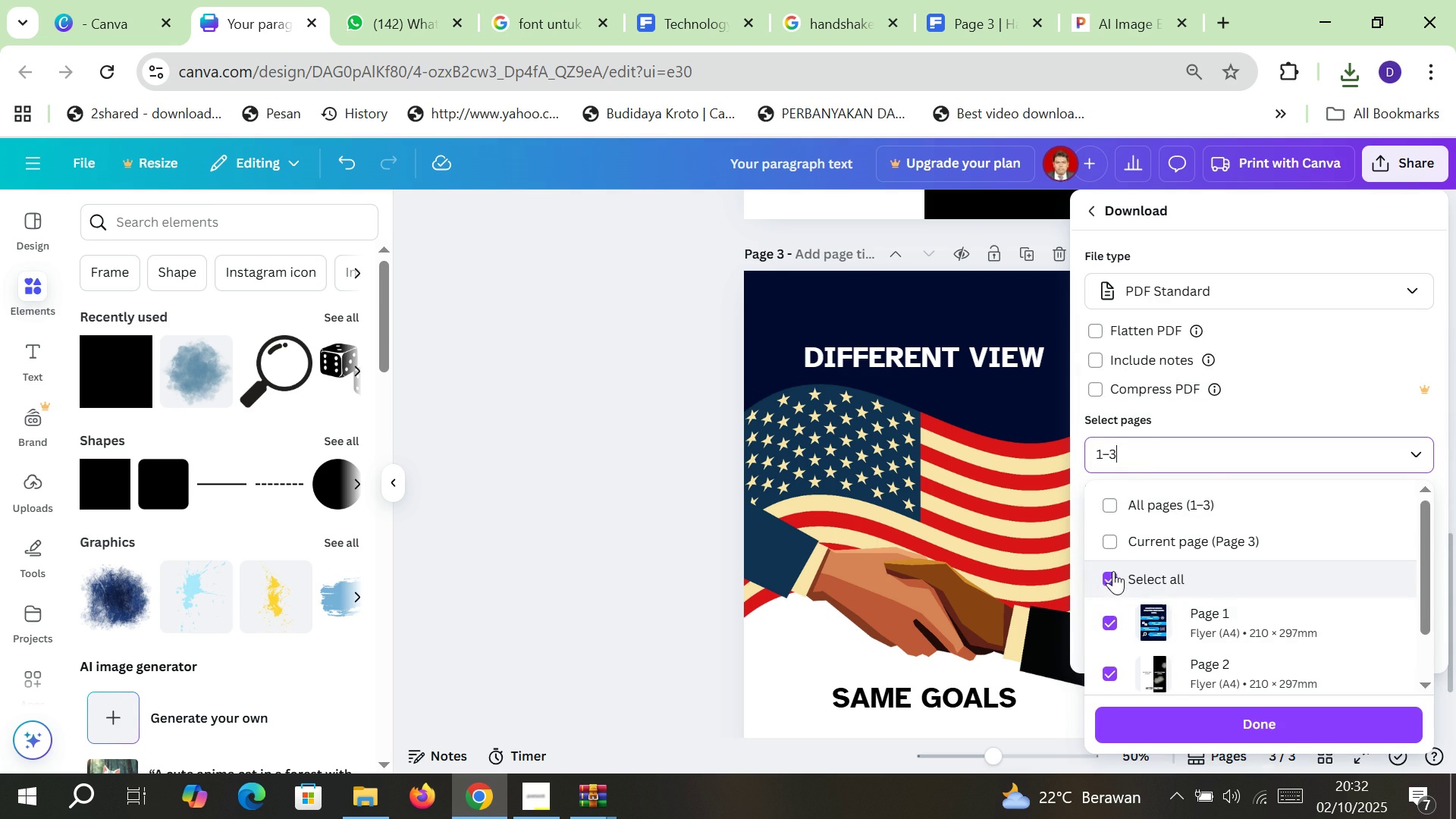 
double_click([1114, 571])
 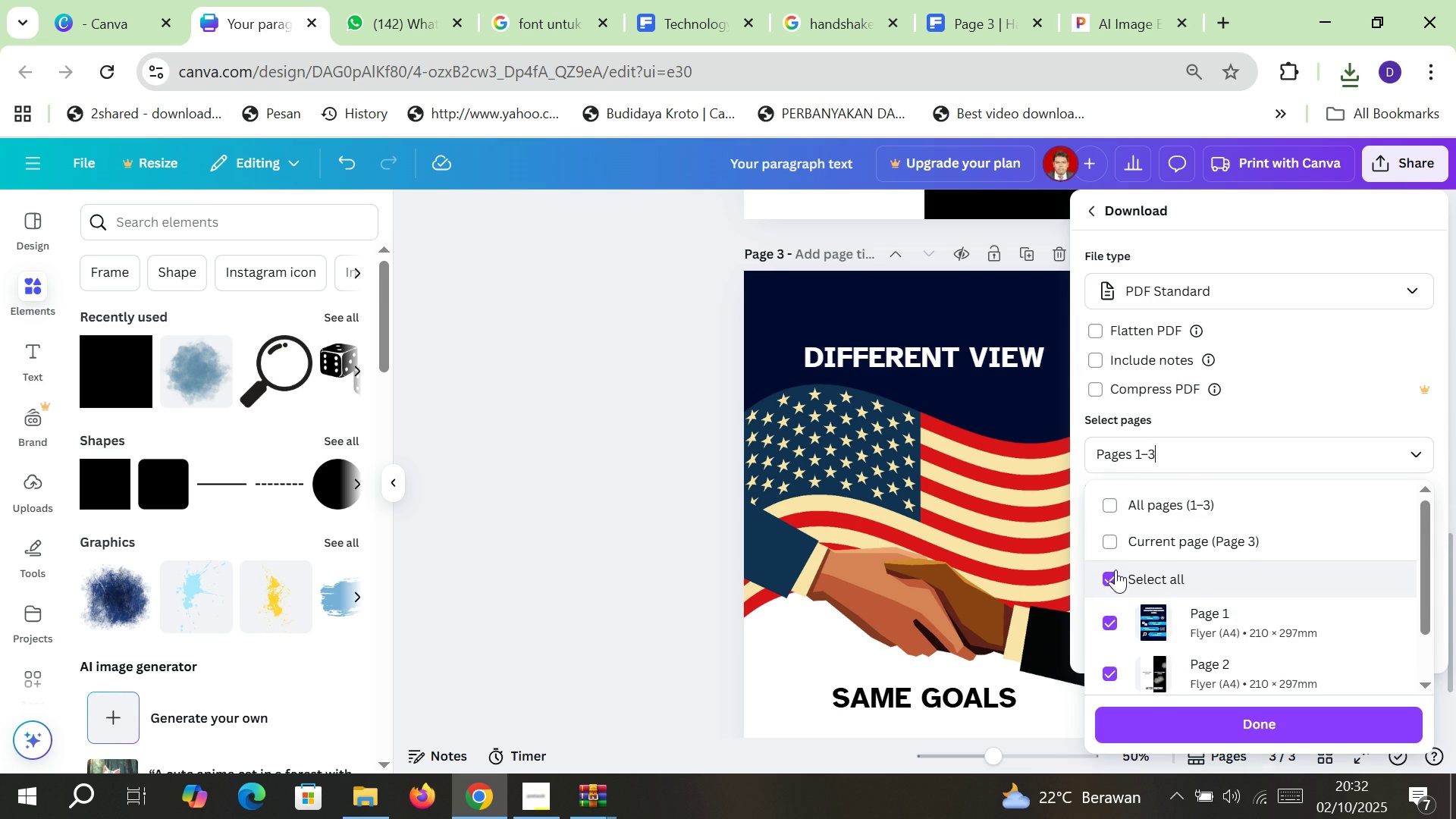 
scroll: coordinate [1116, 573], scroll_direction: down, amount: 2.0
 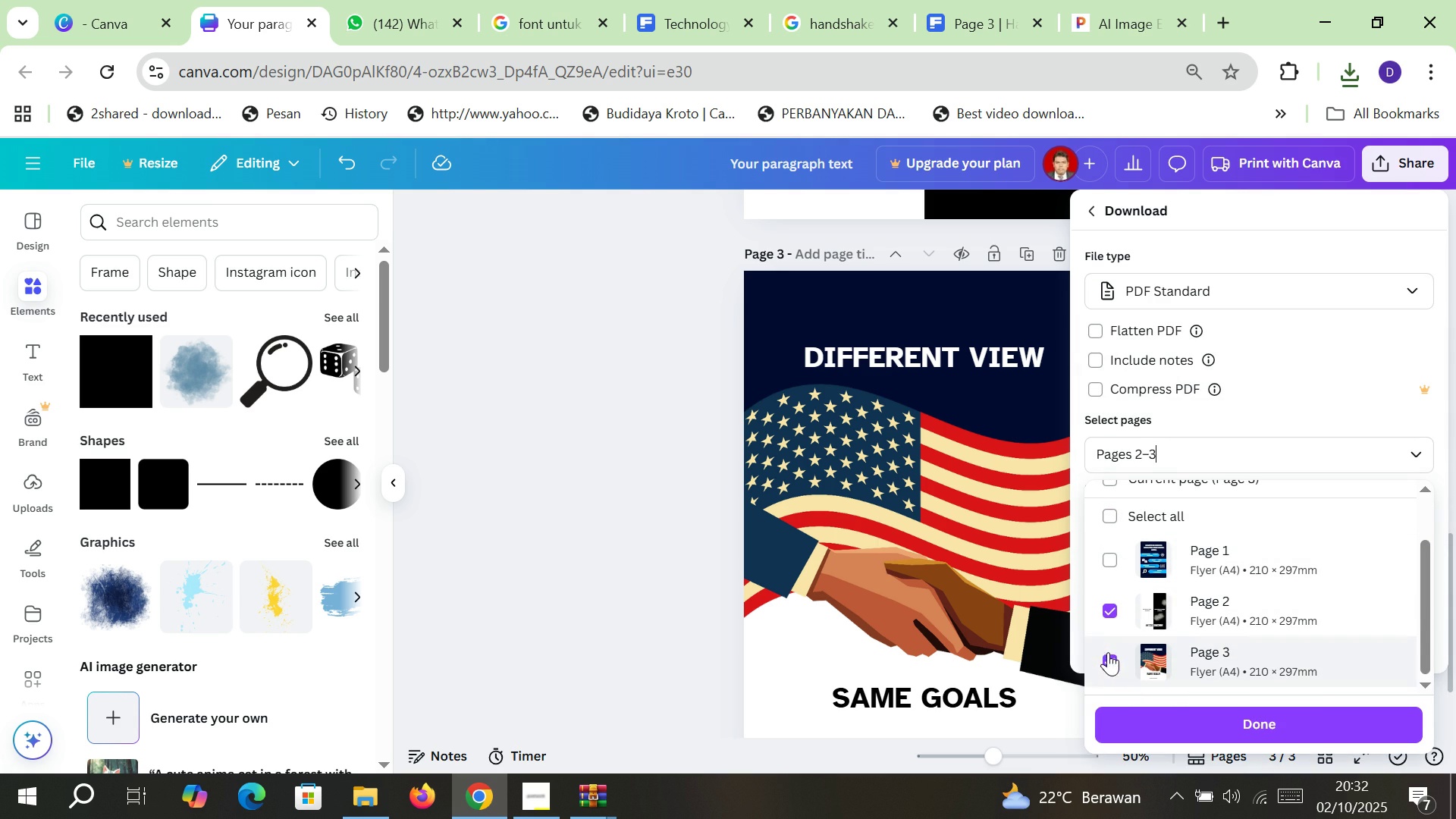 
left_click([1109, 654])
 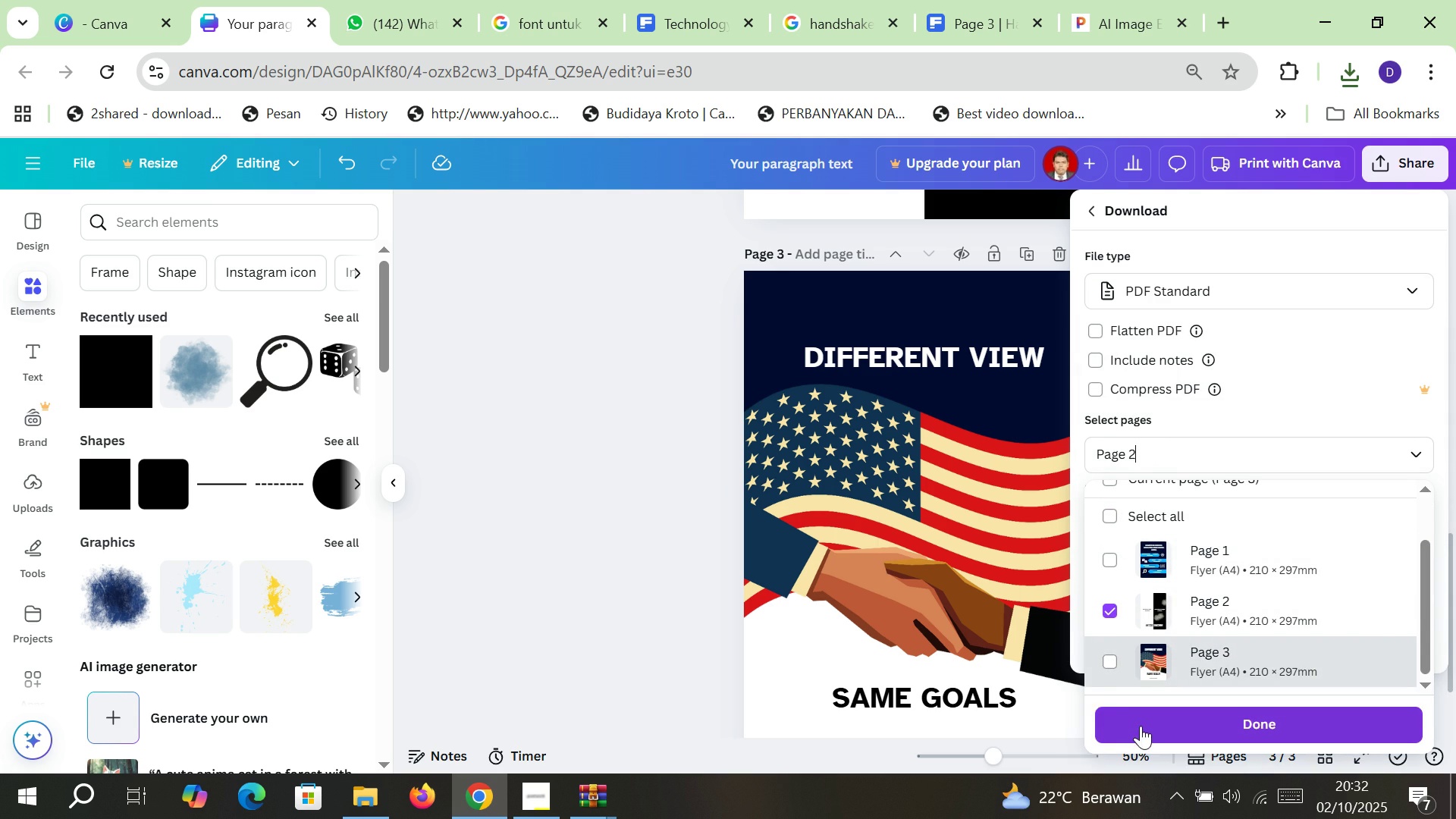 
left_click([1141, 726])
 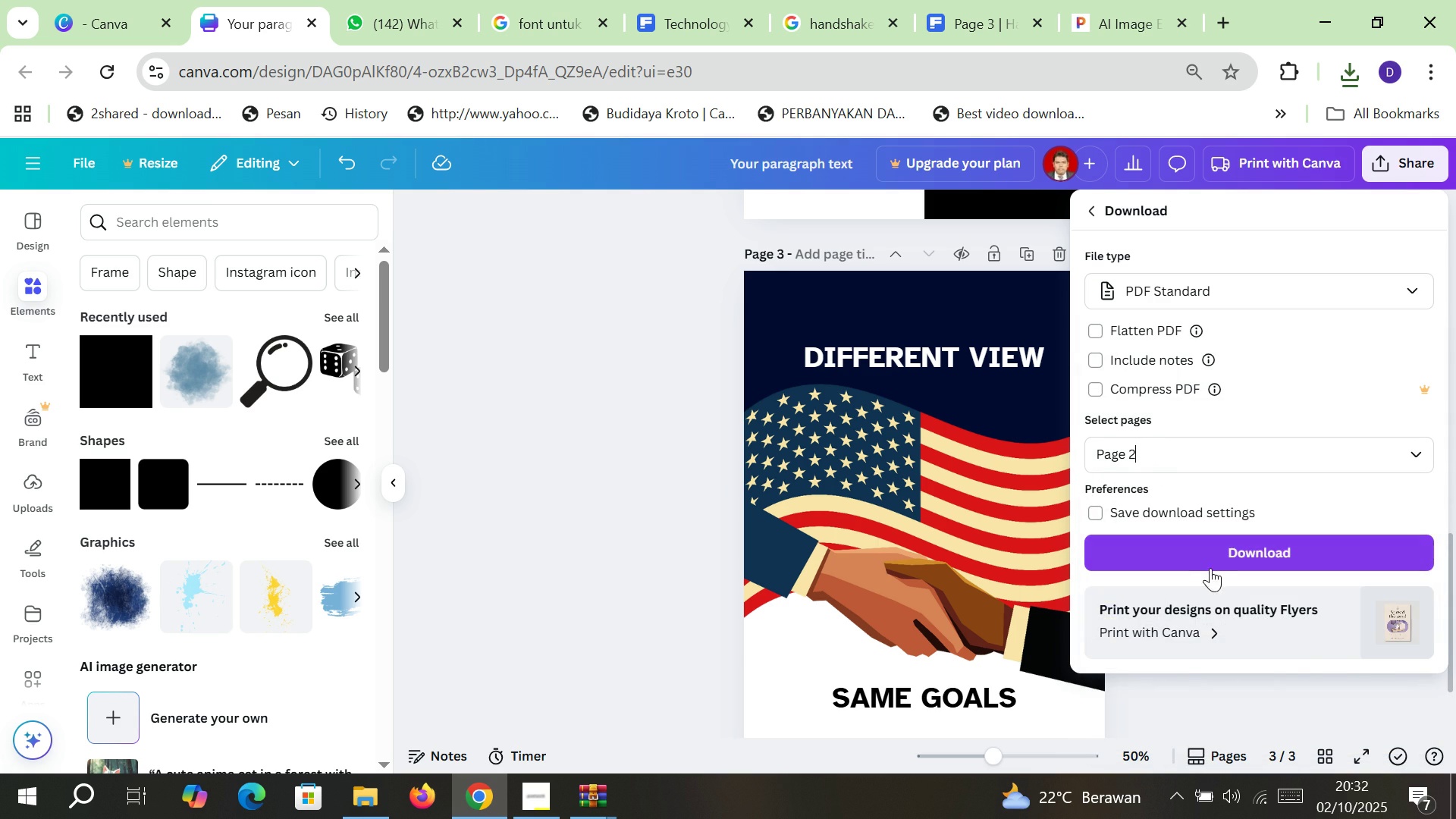 
left_click([1215, 563])
 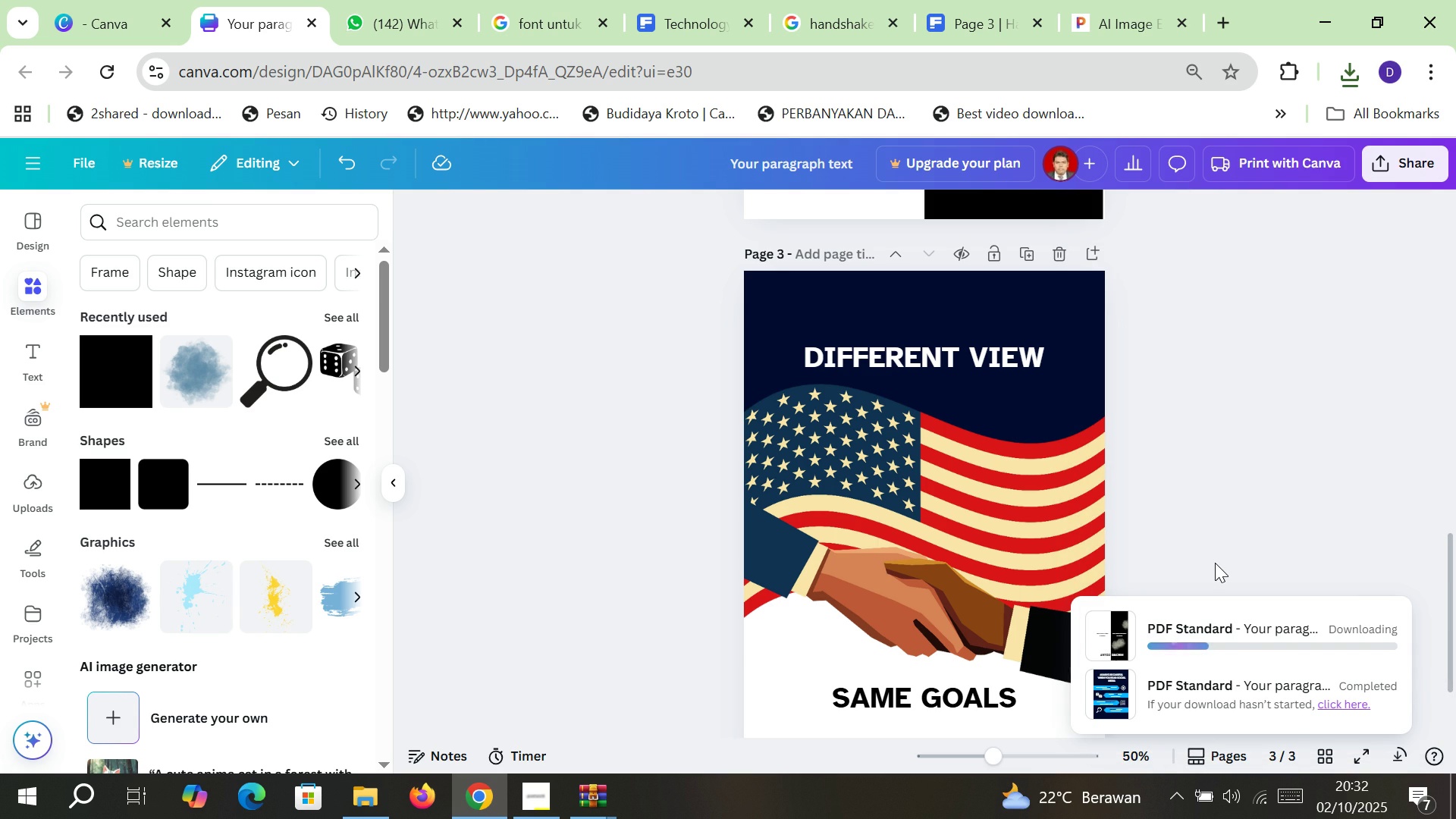 
wait(8.01)
 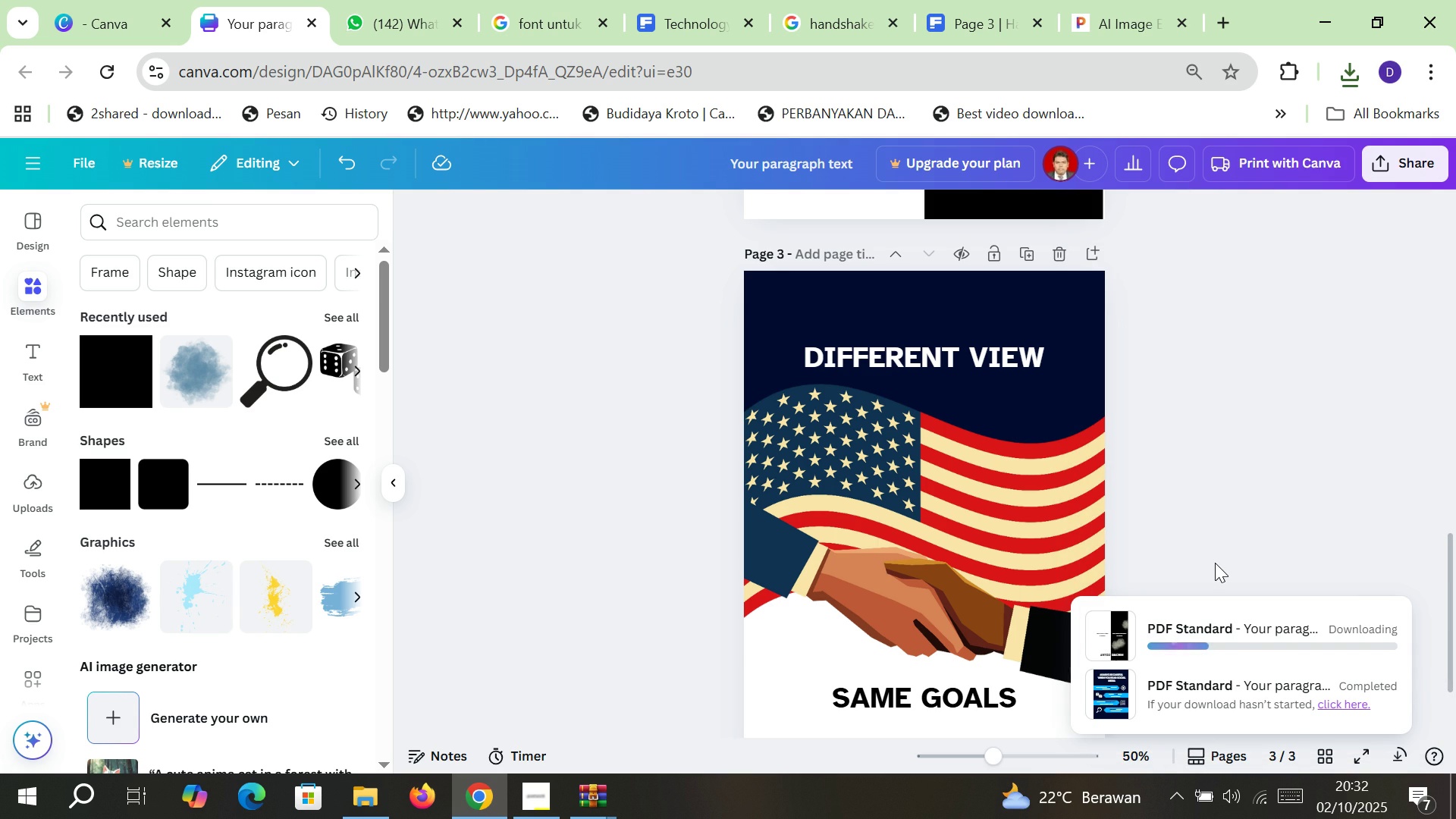 
left_click([1380, 174])
 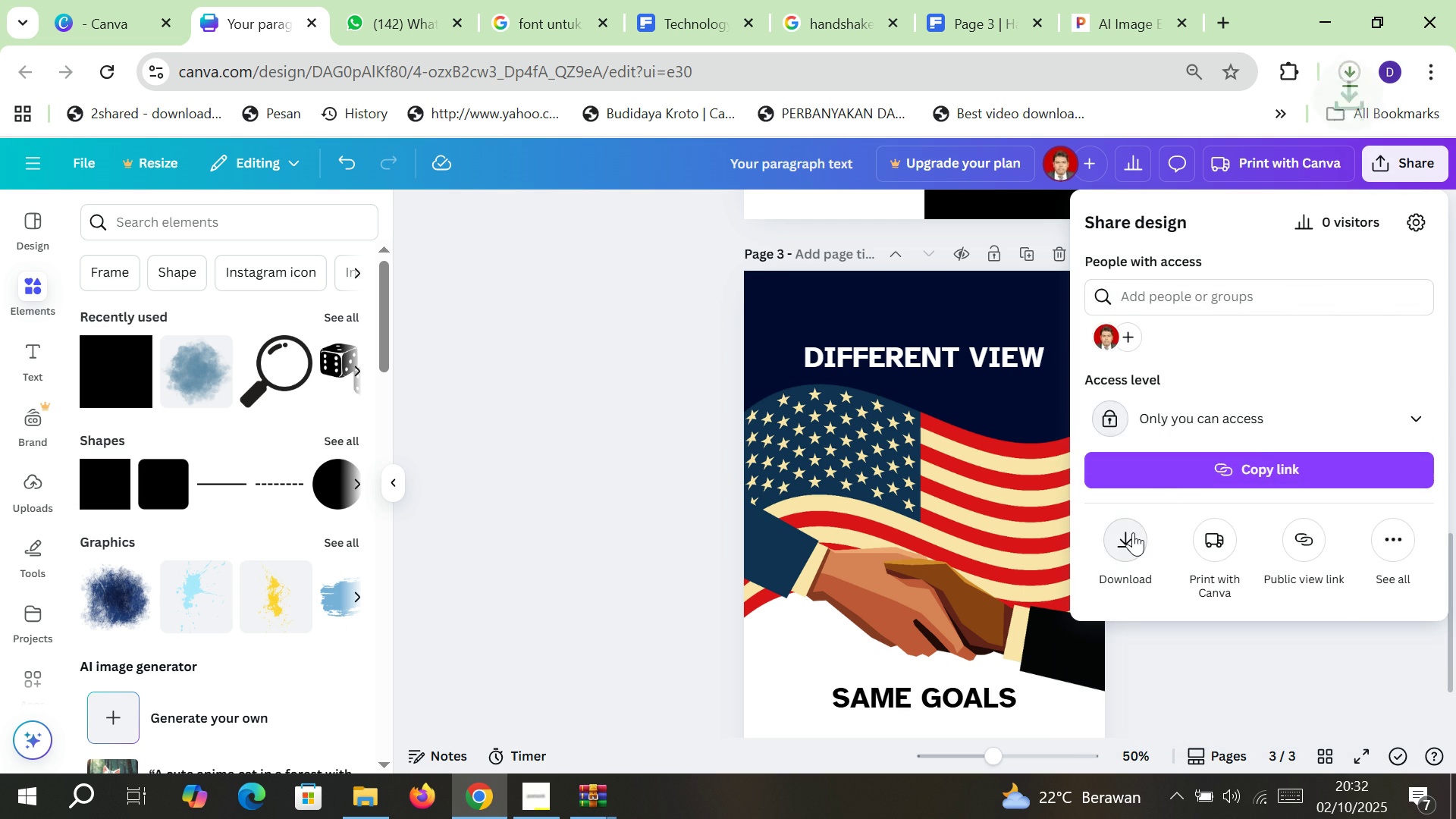 
left_click([1133, 532])
 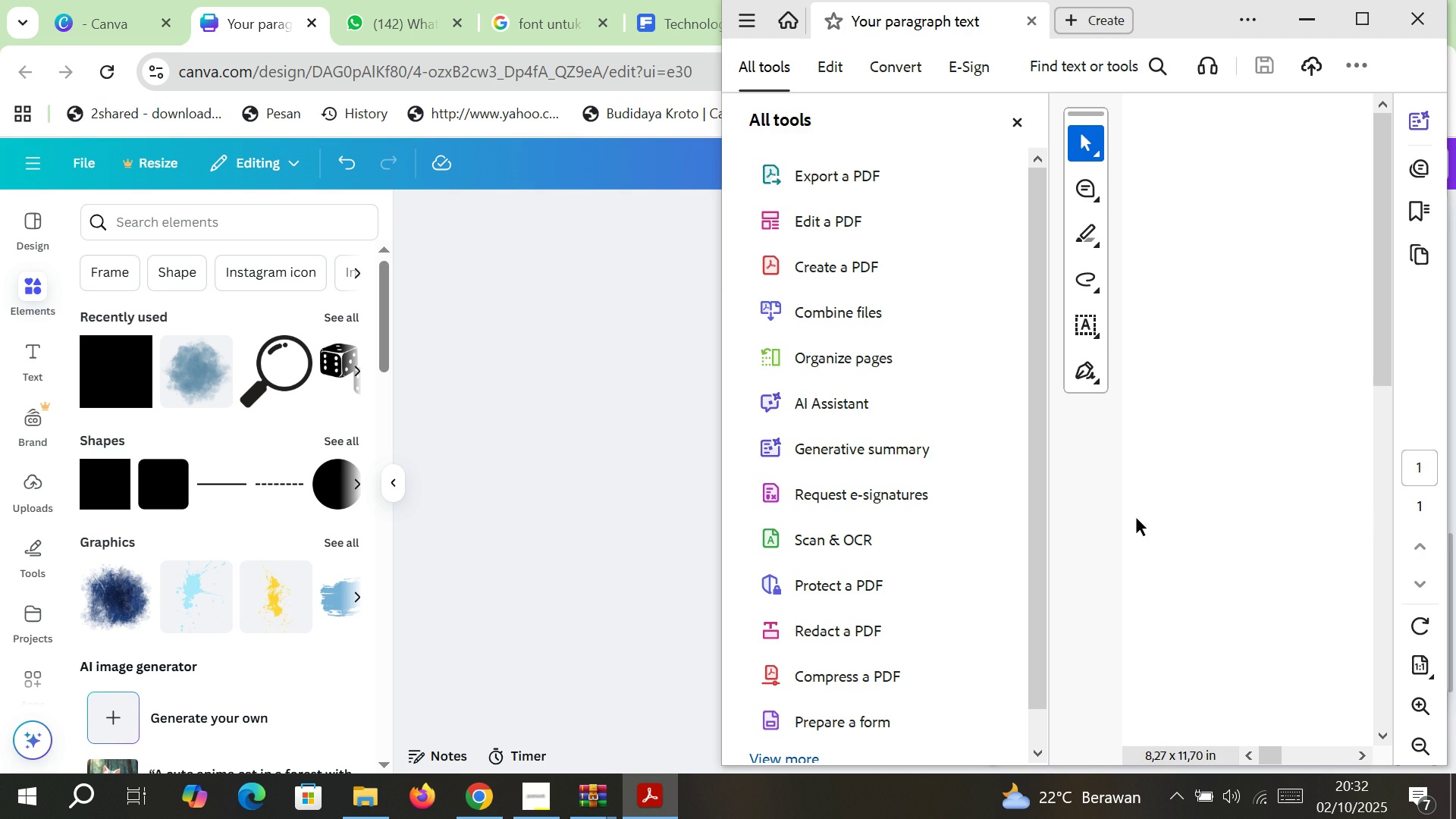 
double_click([1410, 28])
 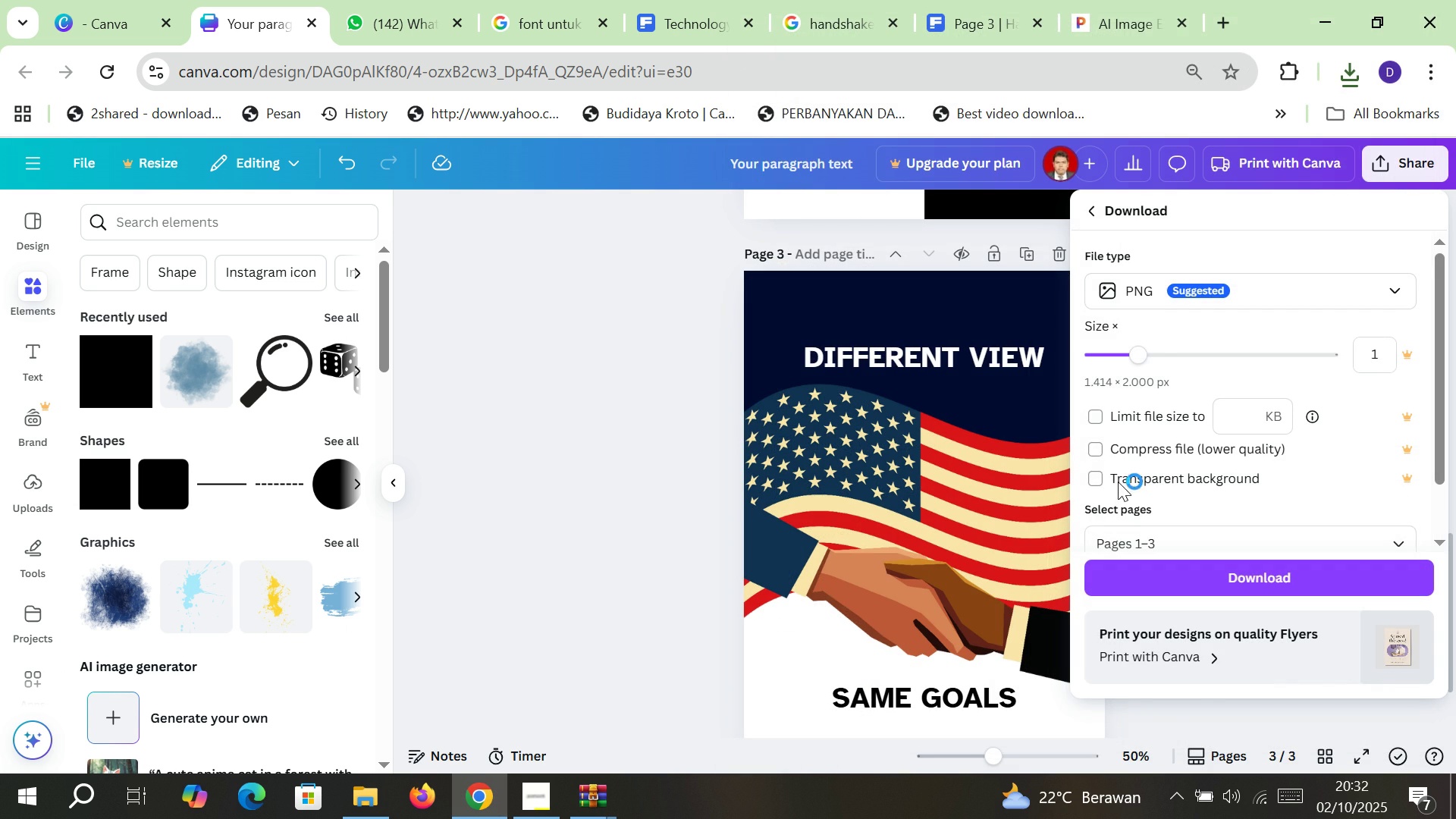 
left_click([1148, 293])
 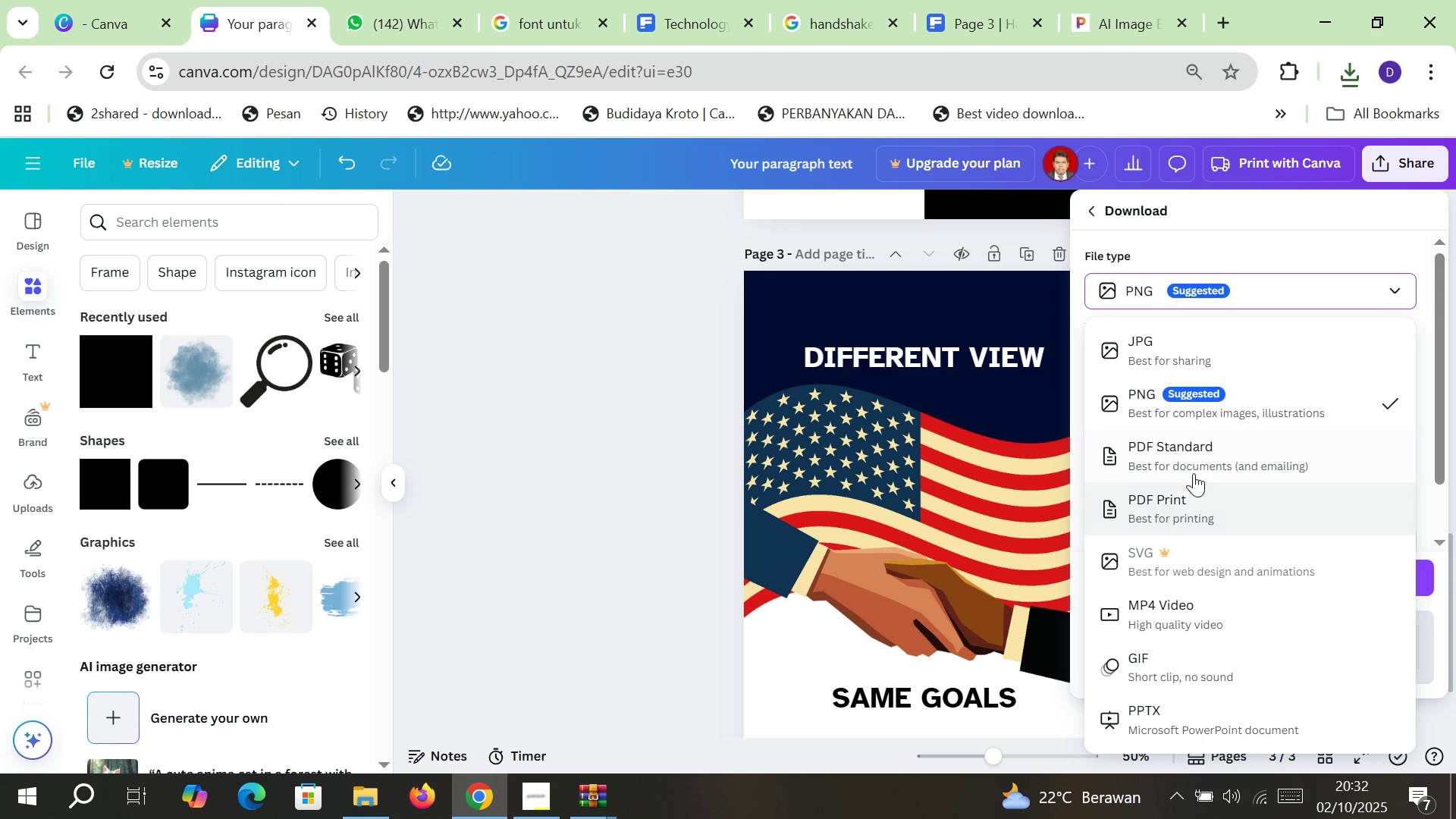 
left_click([1200, 462])
 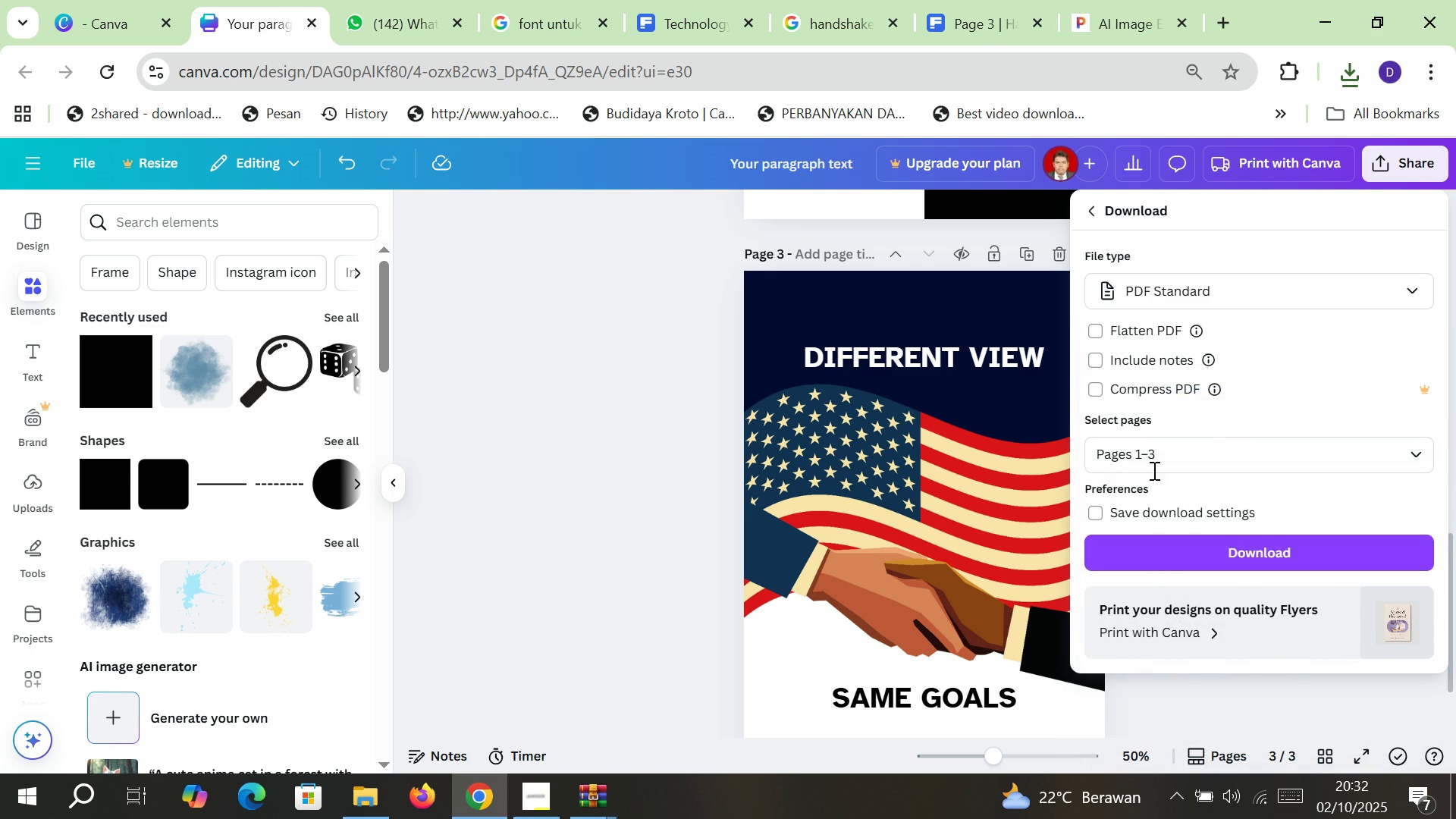 
left_click([1163, 449])
 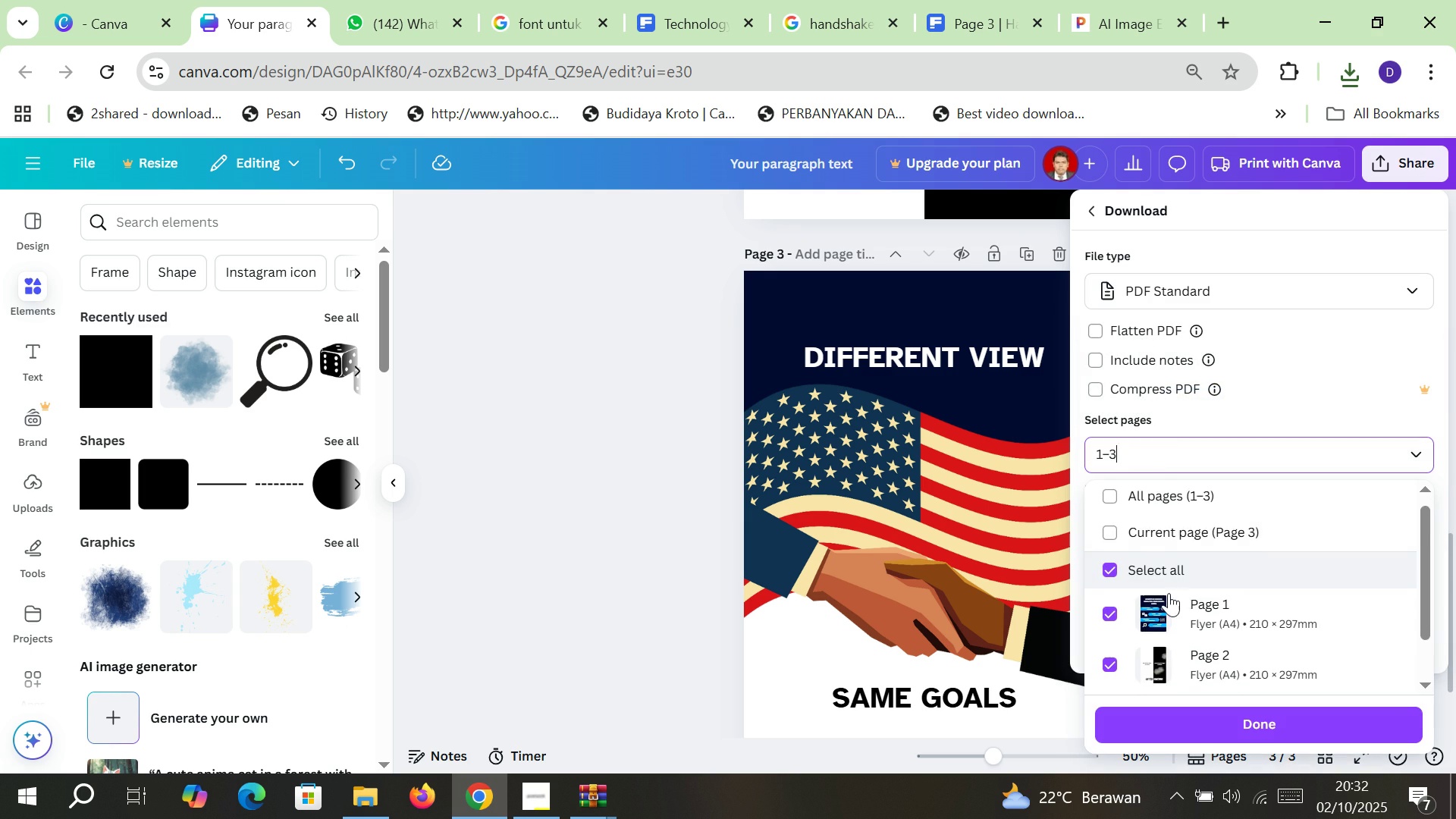 
scroll: coordinate [1169, 593], scroll_direction: down, amount: 3.0
 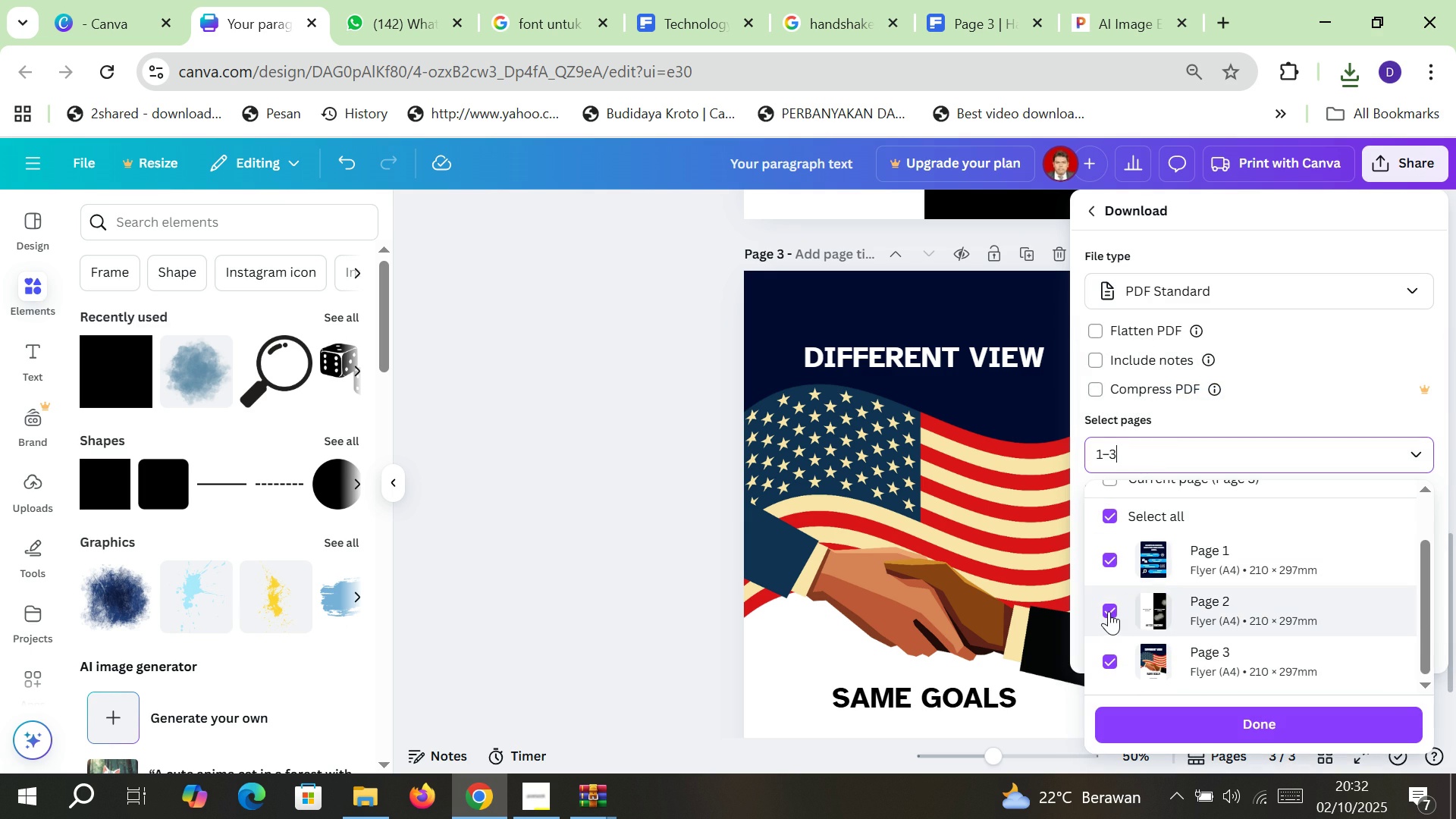 
left_click([1109, 611])
 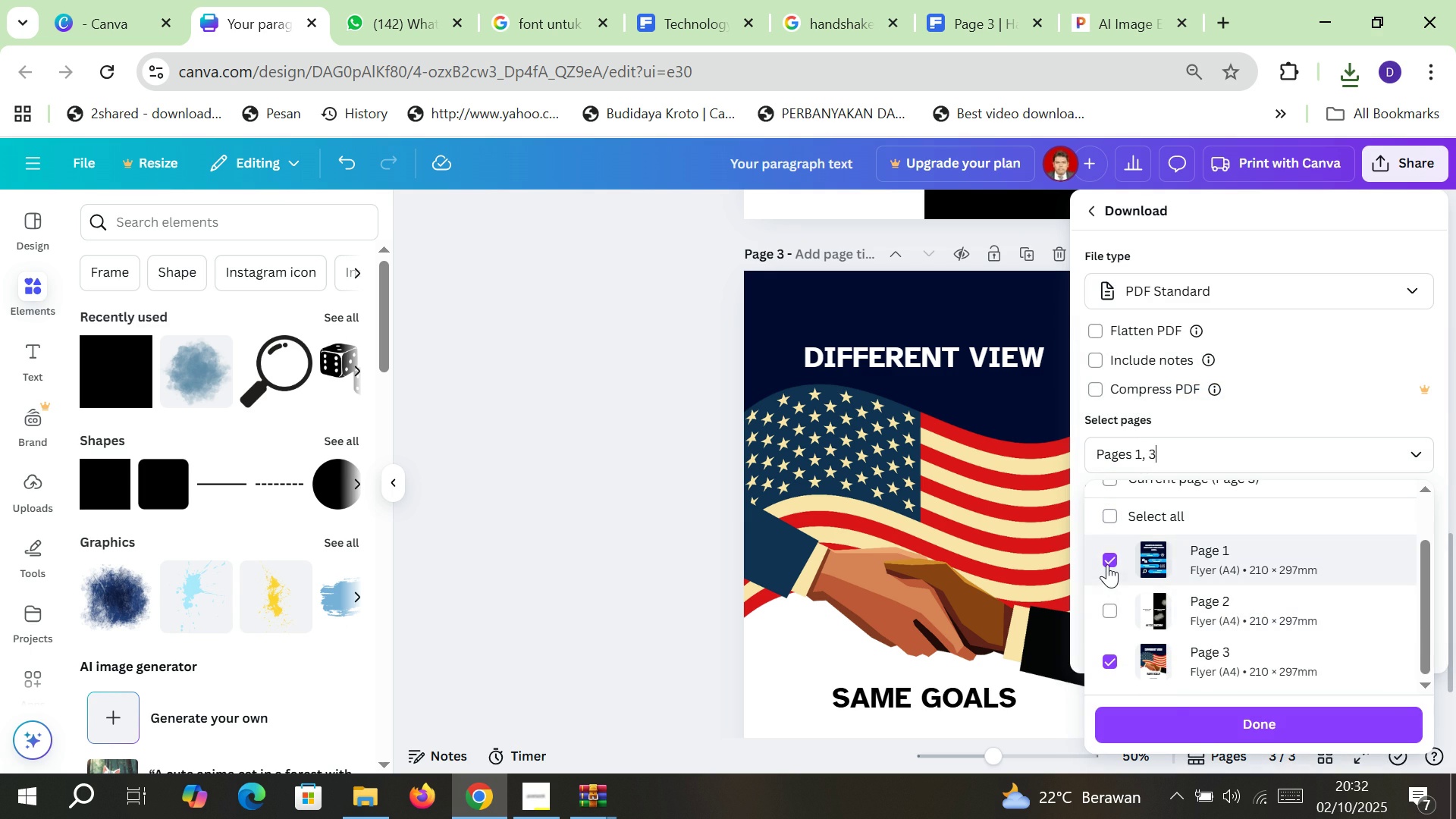 
left_click([1107, 564])
 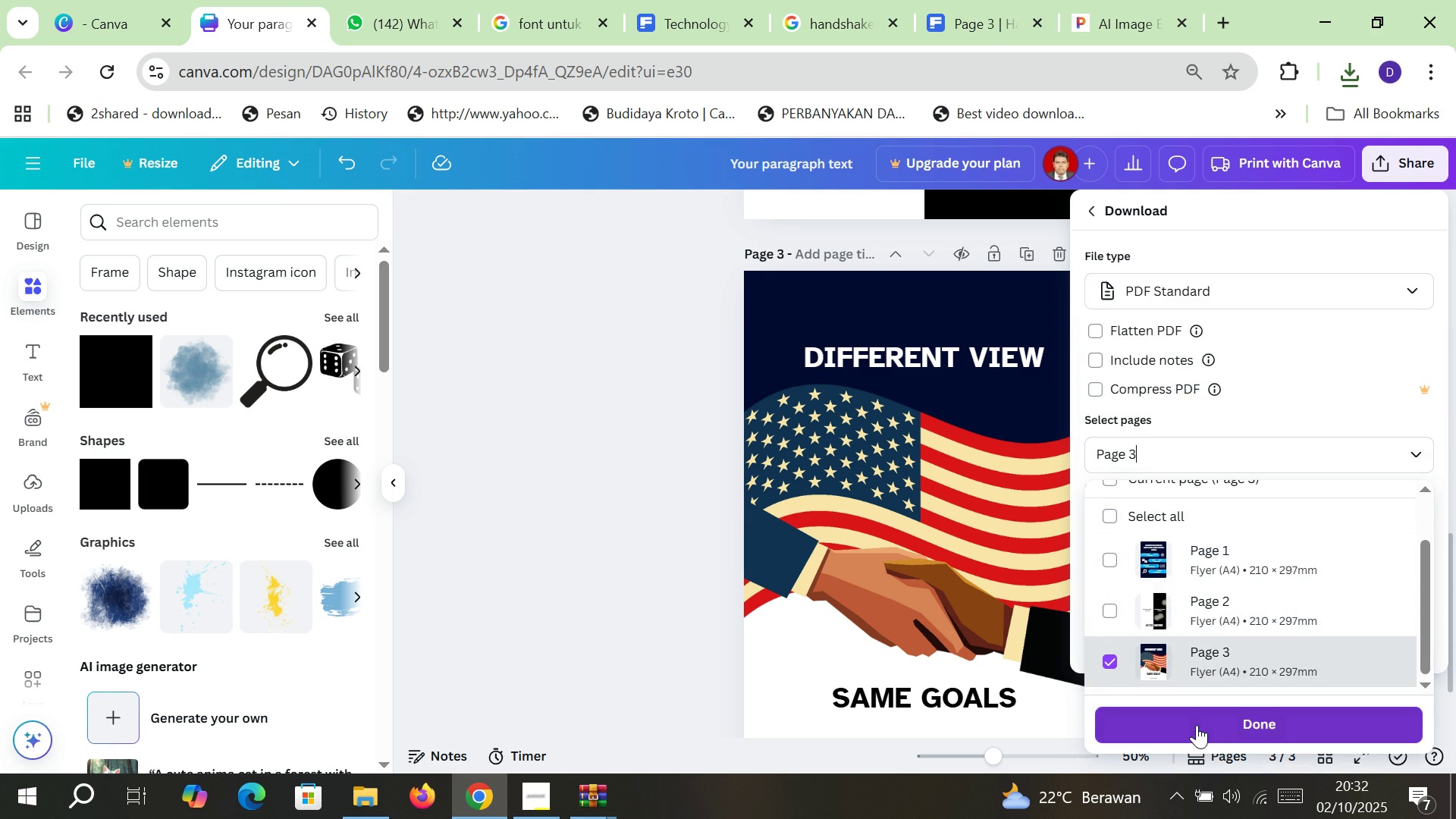 
left_click([1197, 725])
 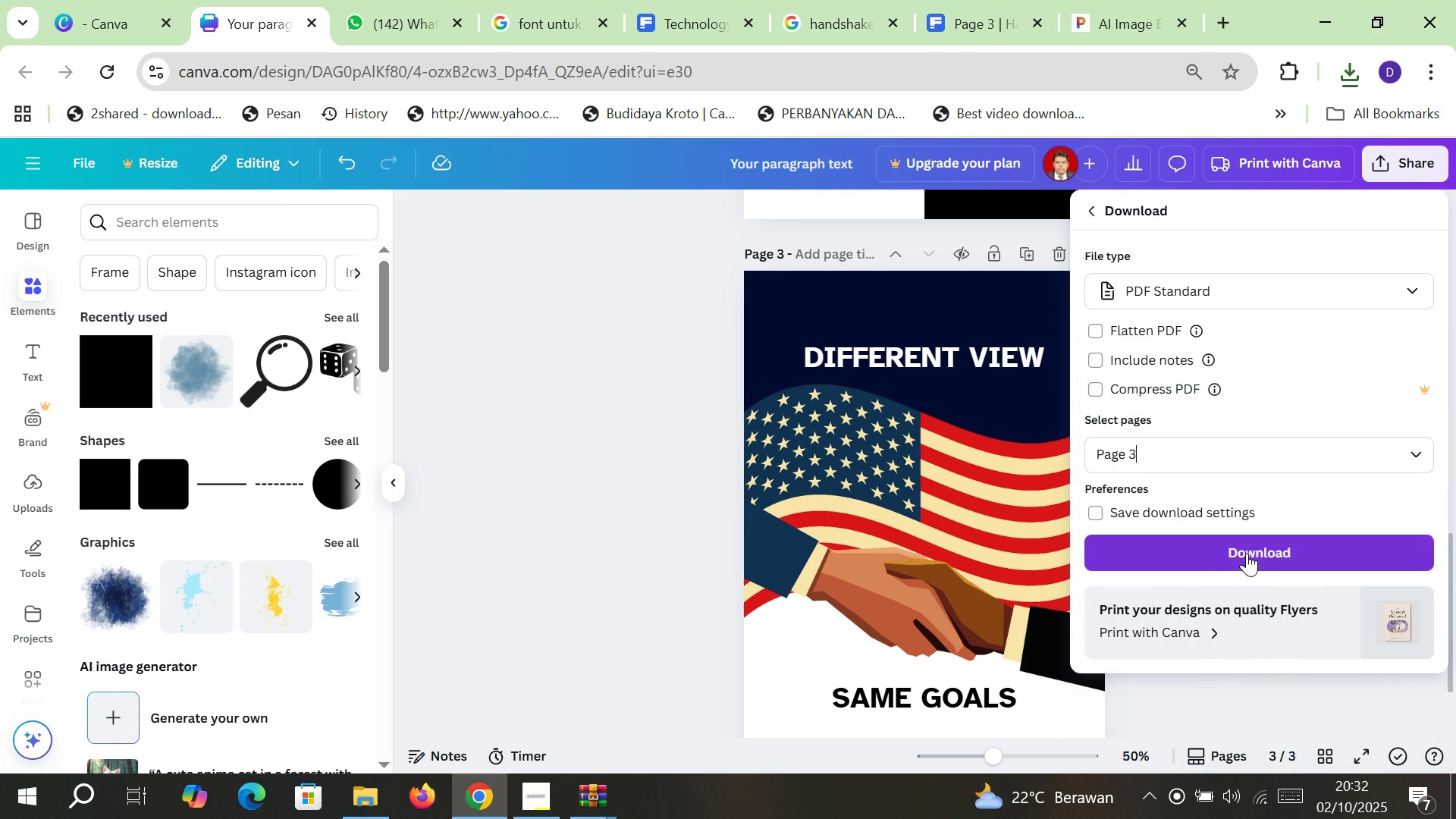 